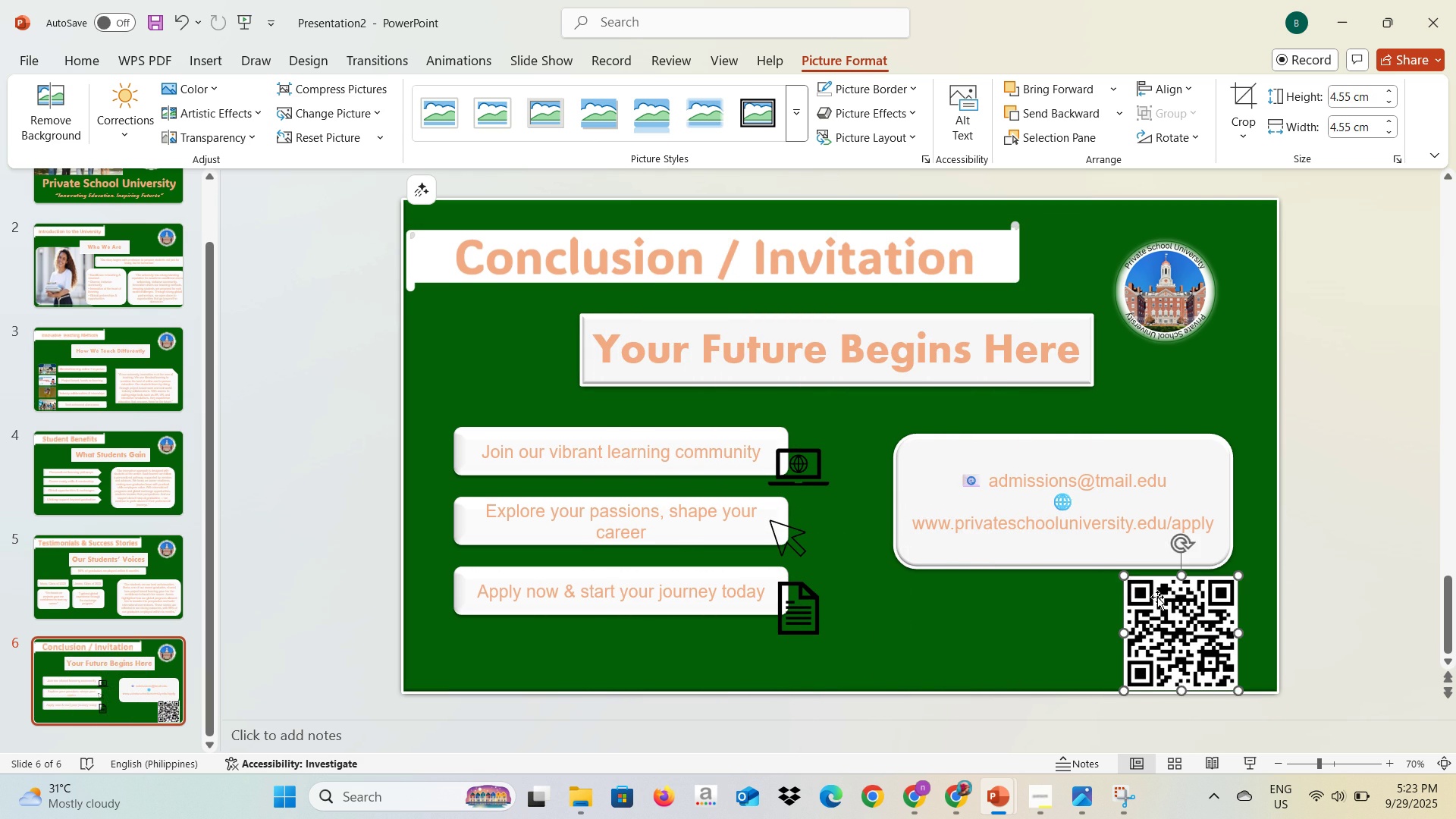 
left_click([1327, 488])
 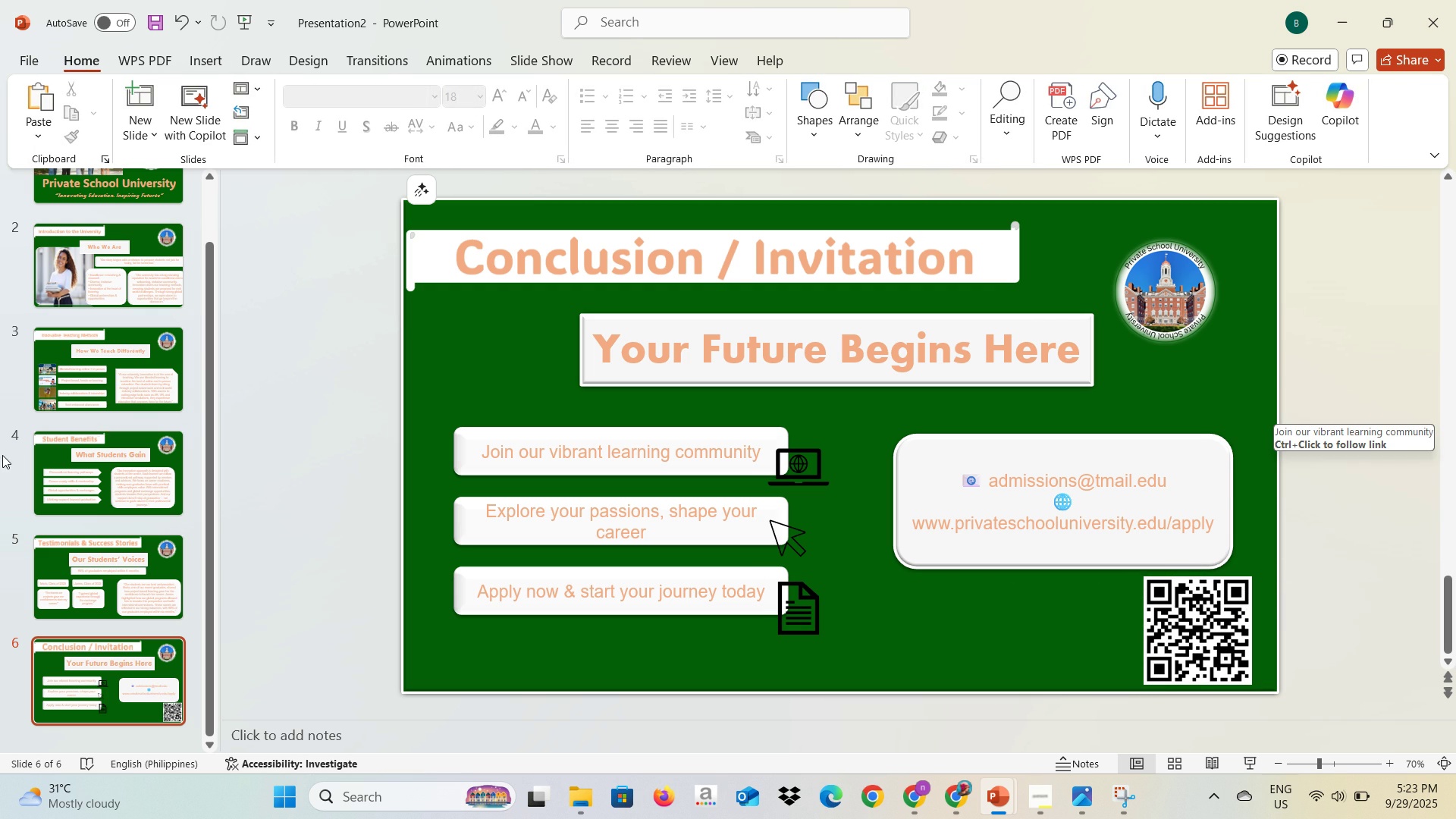 
scroll: coordinate [303, 455], scroll_direction: up, amount: 9.0
 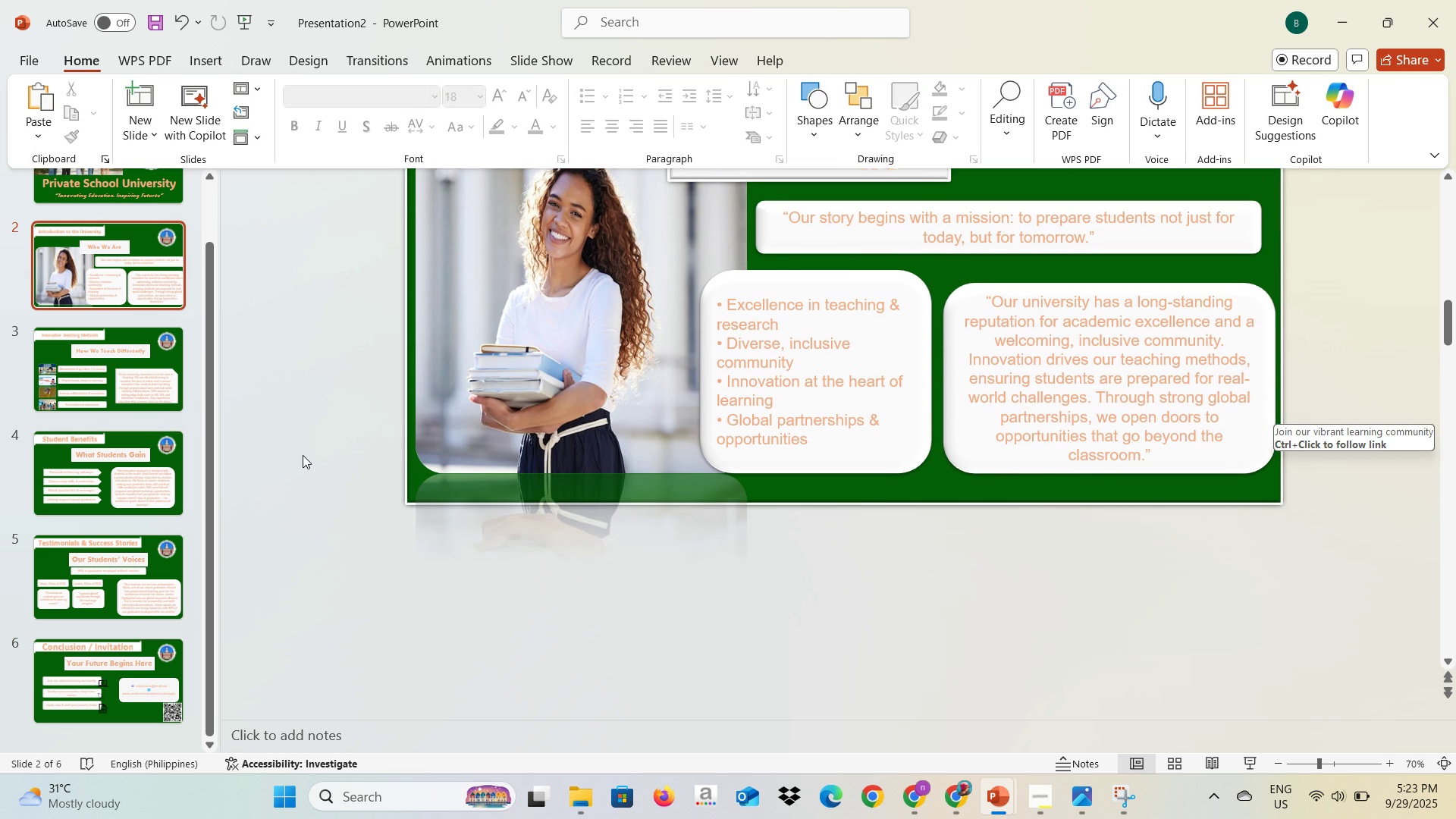 
scroll: coordinate [304, 457], scroll_direction: down, amount: 9.0
 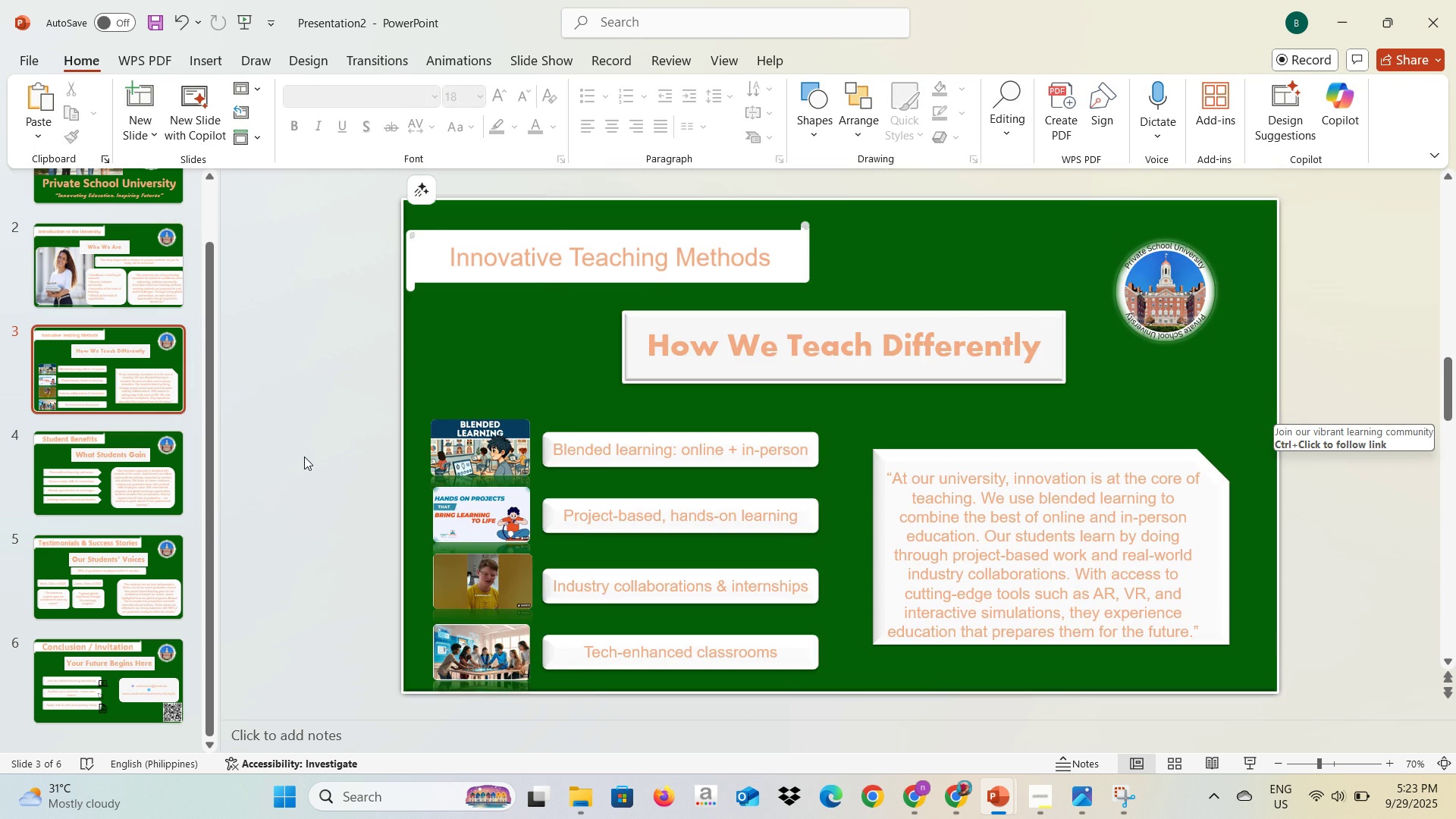 
scroll: coordinate [304, 457], scroll_direction: up, amount: 6.0
 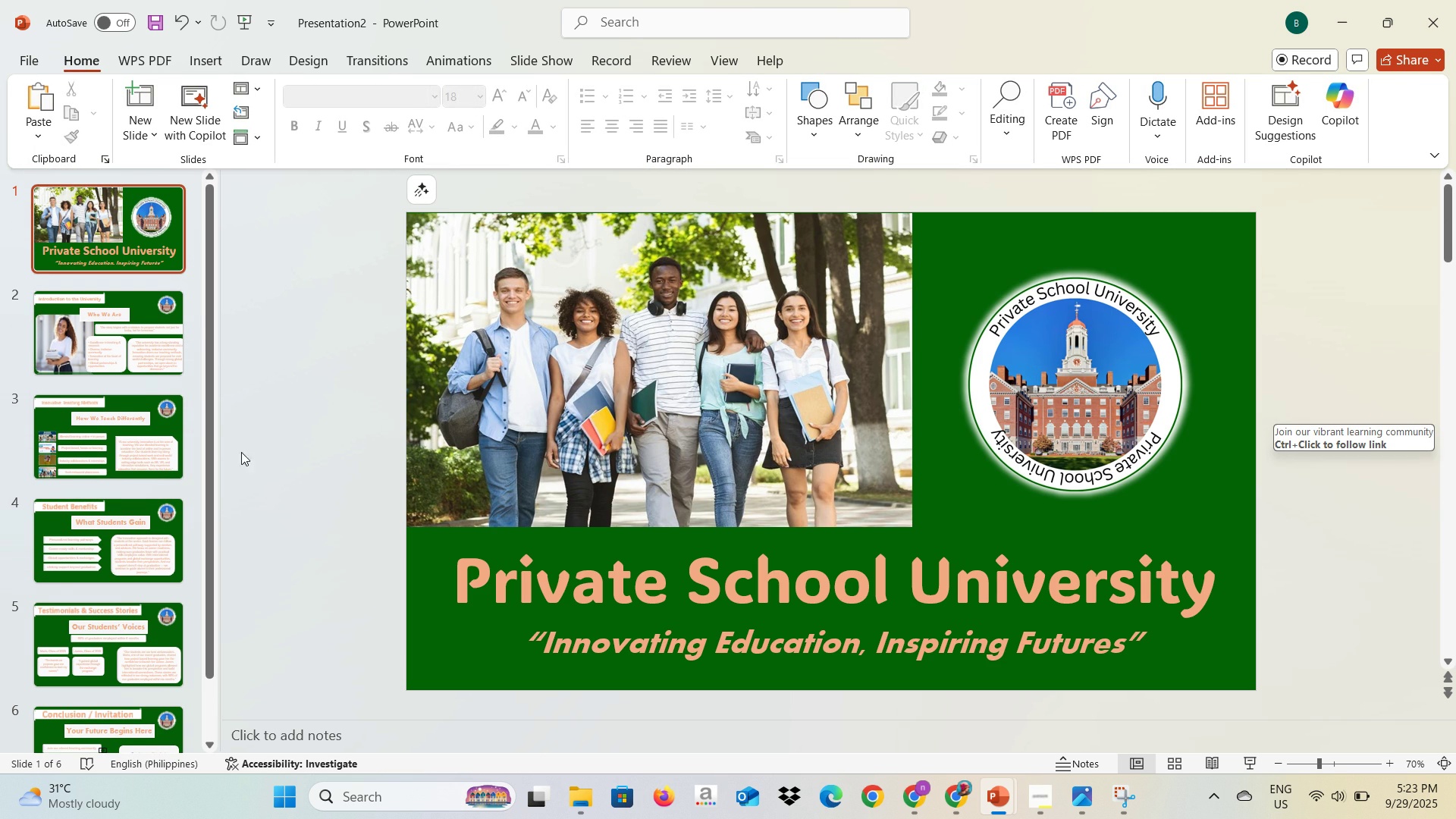 
left_click([136, 248])
 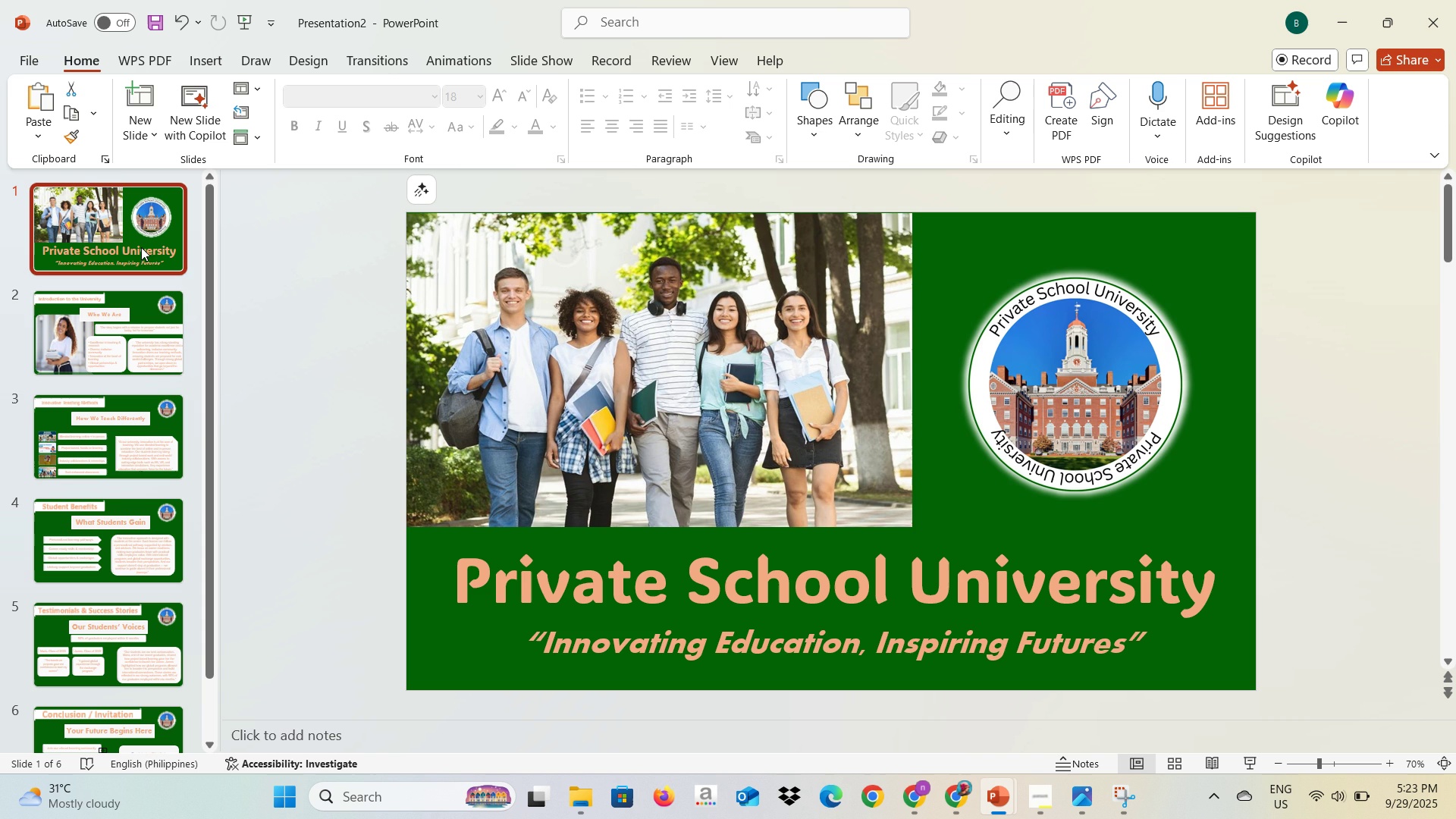 
key(ArrowRight)
 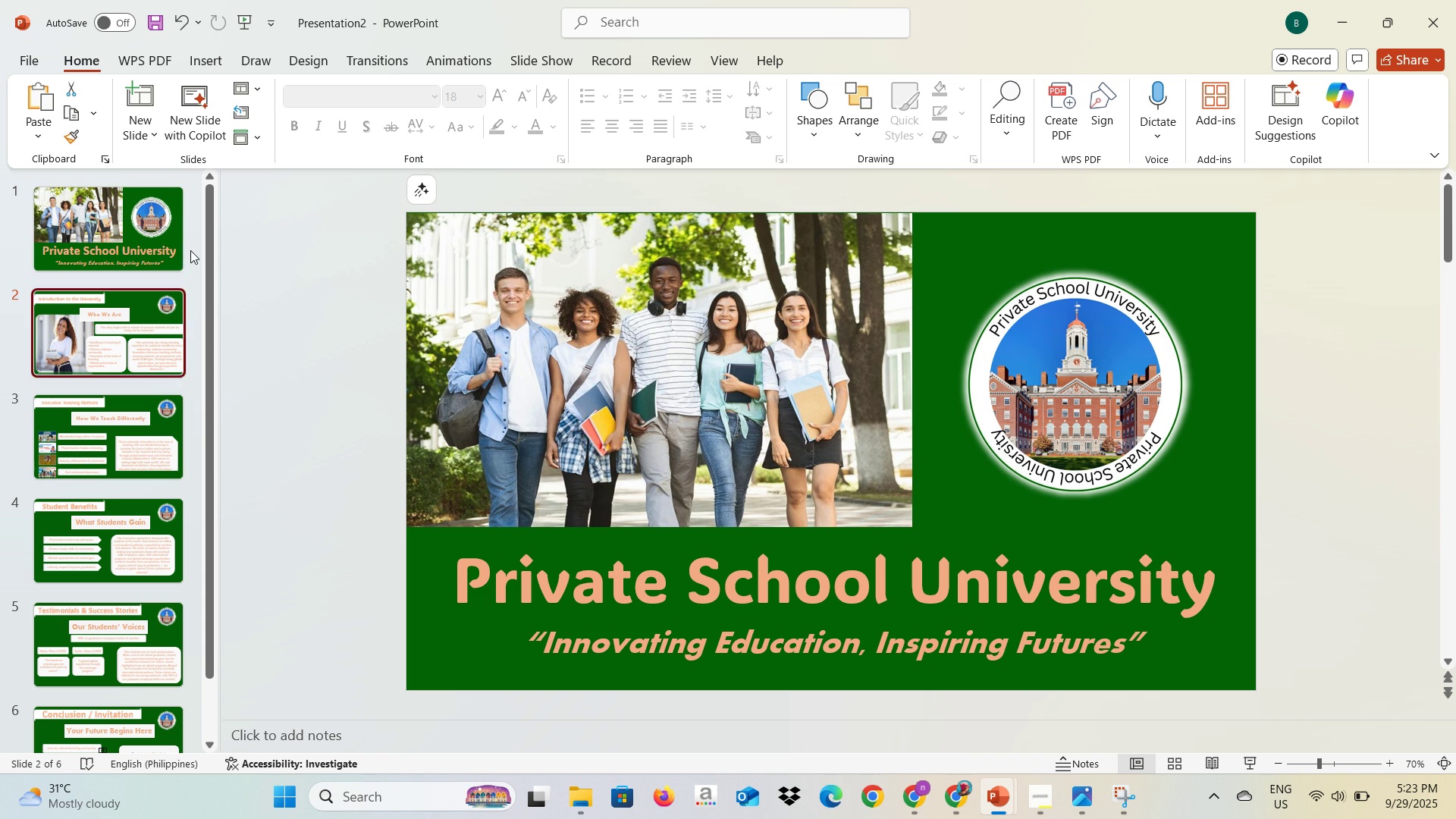 
key(ArrowDown)
 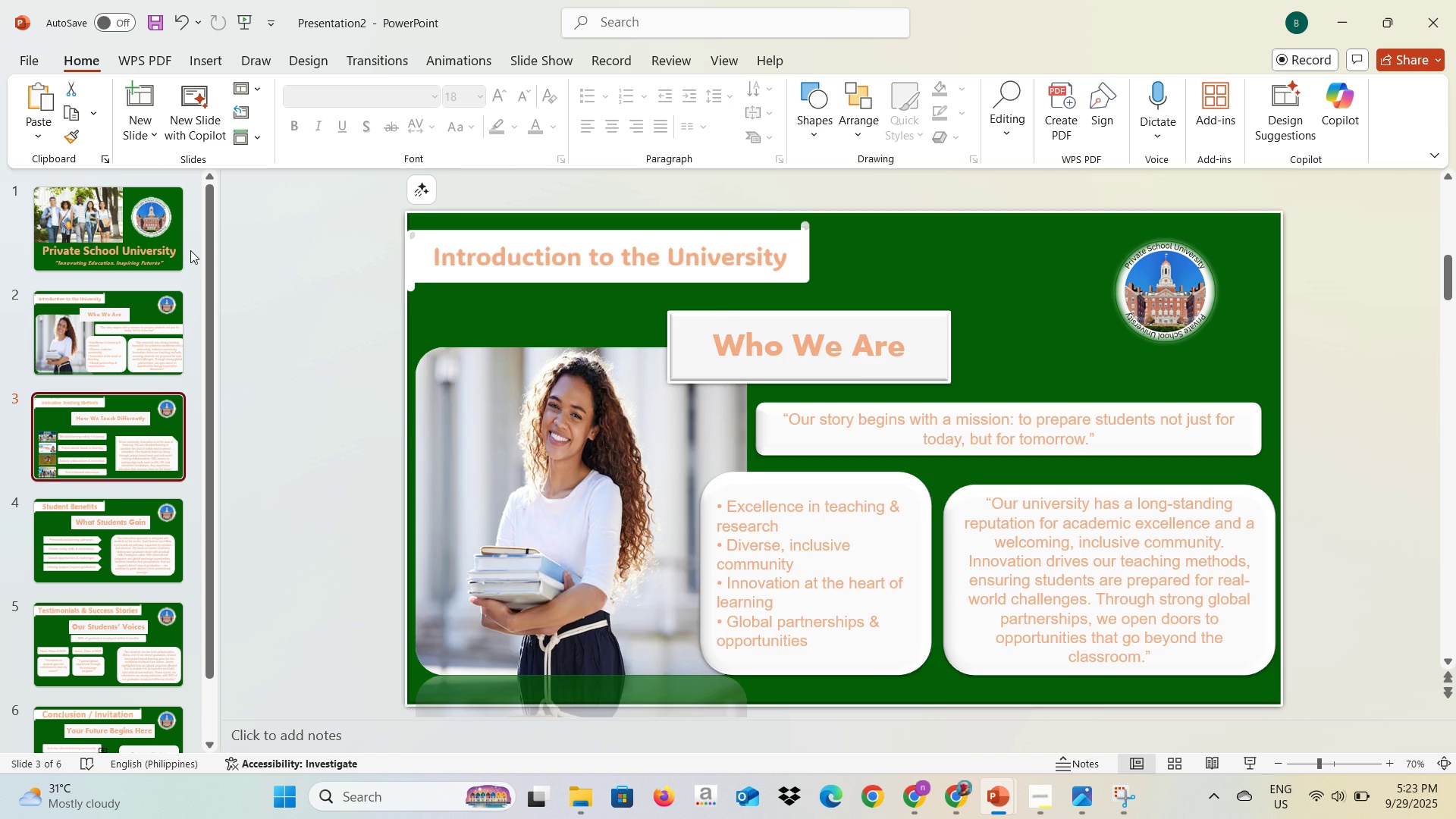 
key(ArrowDown)
 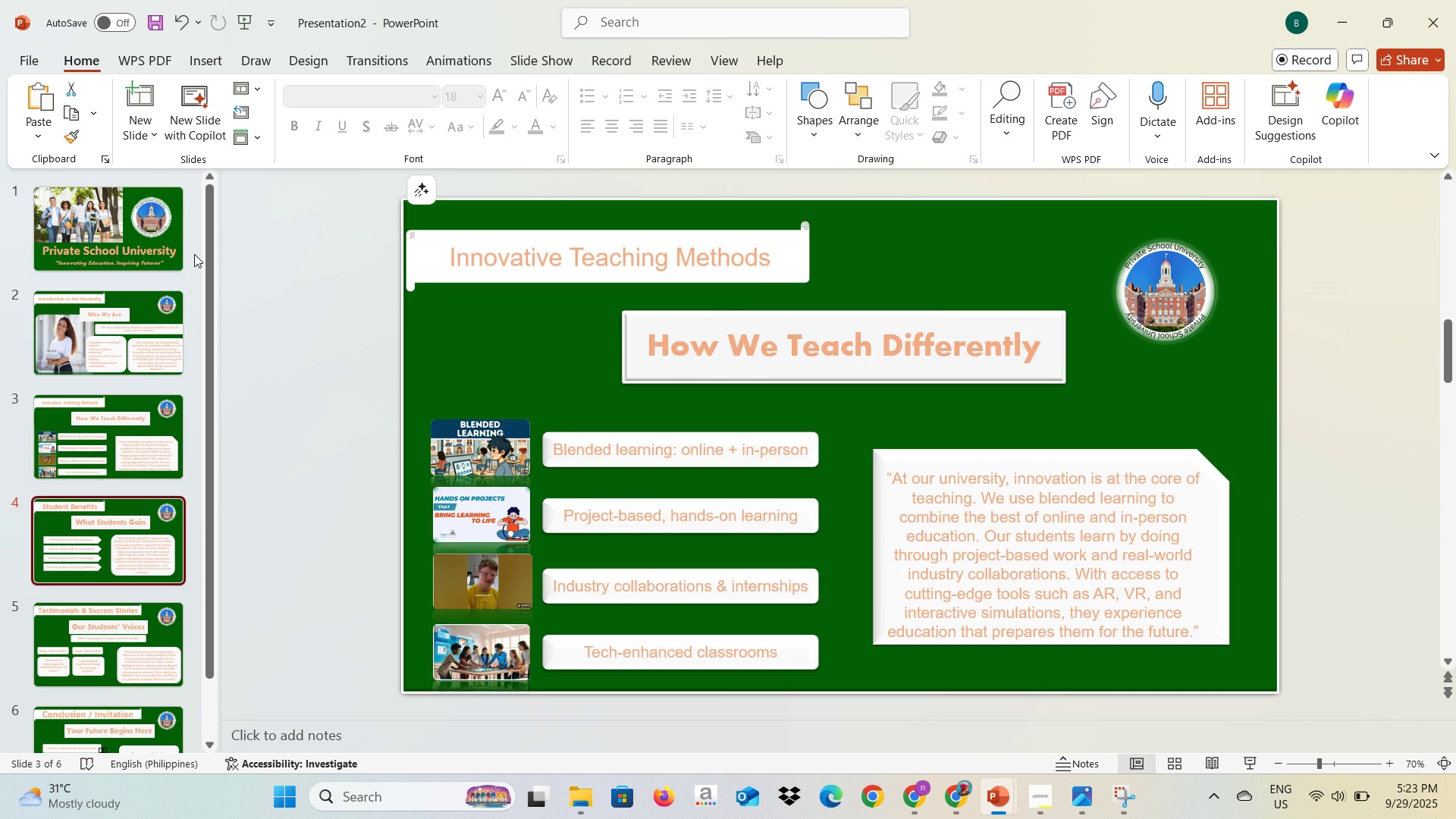 
key(ArrowDown)
 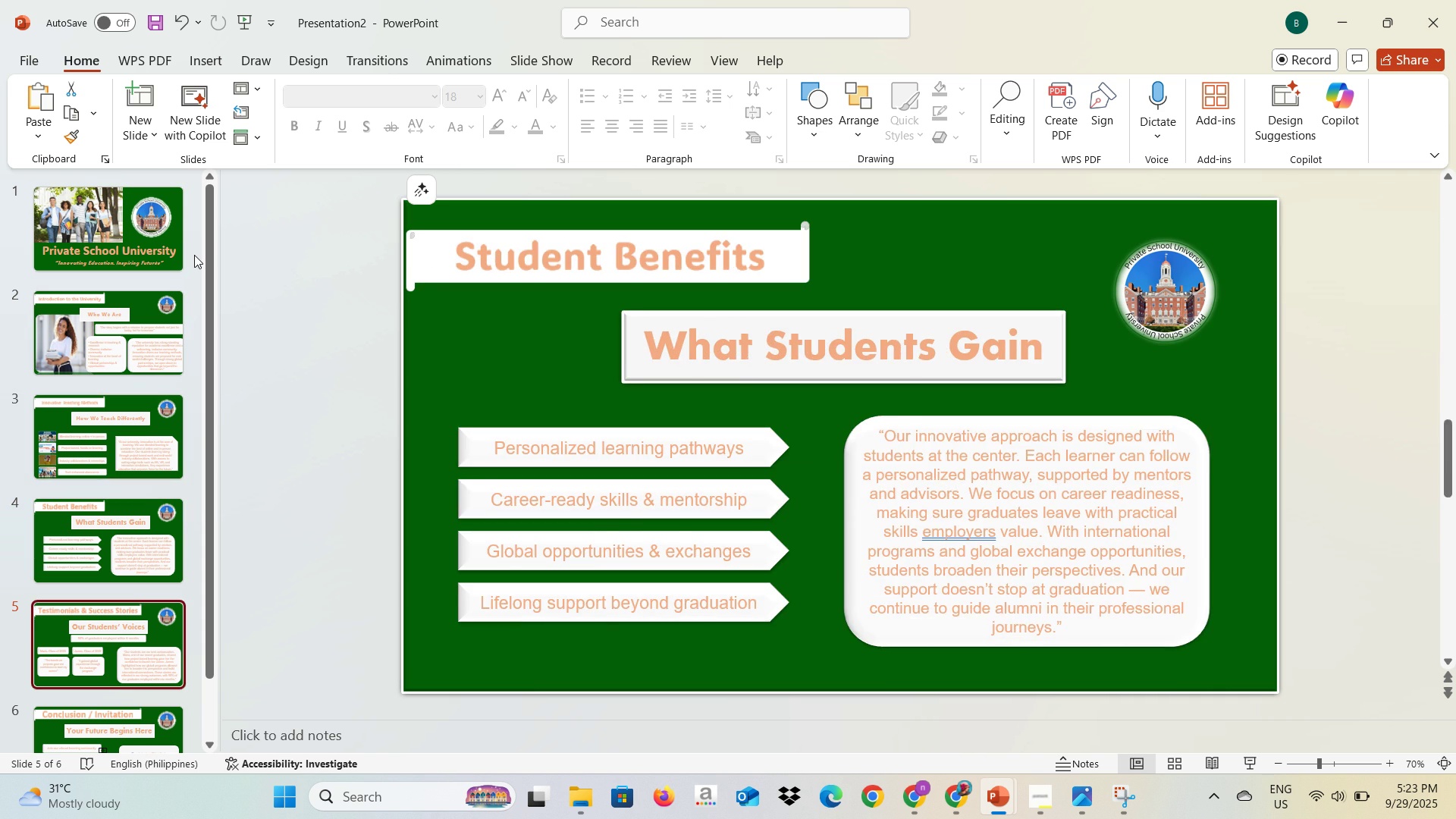 
key(ArrowDown)
 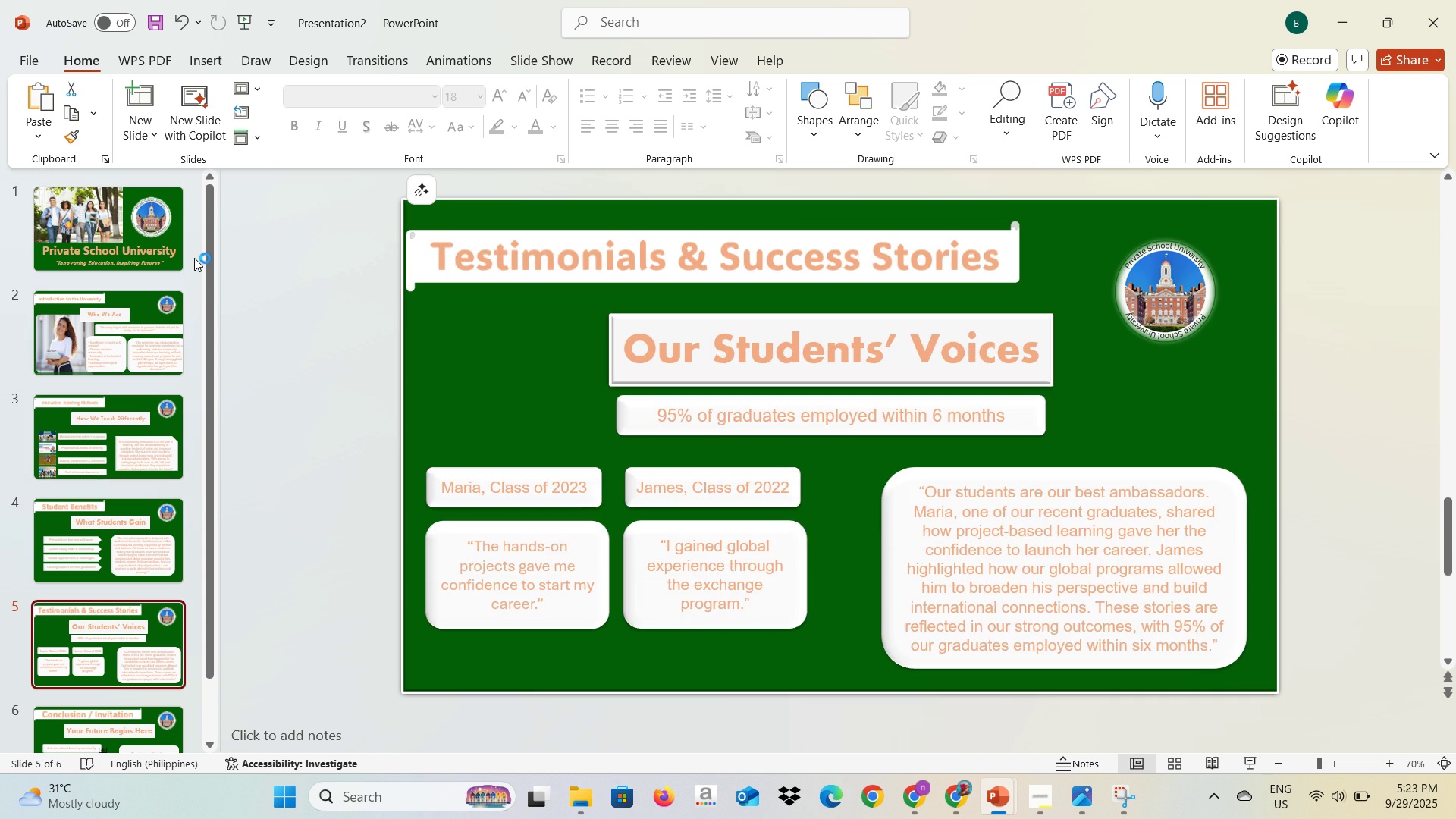 
key(ArrowDown)
 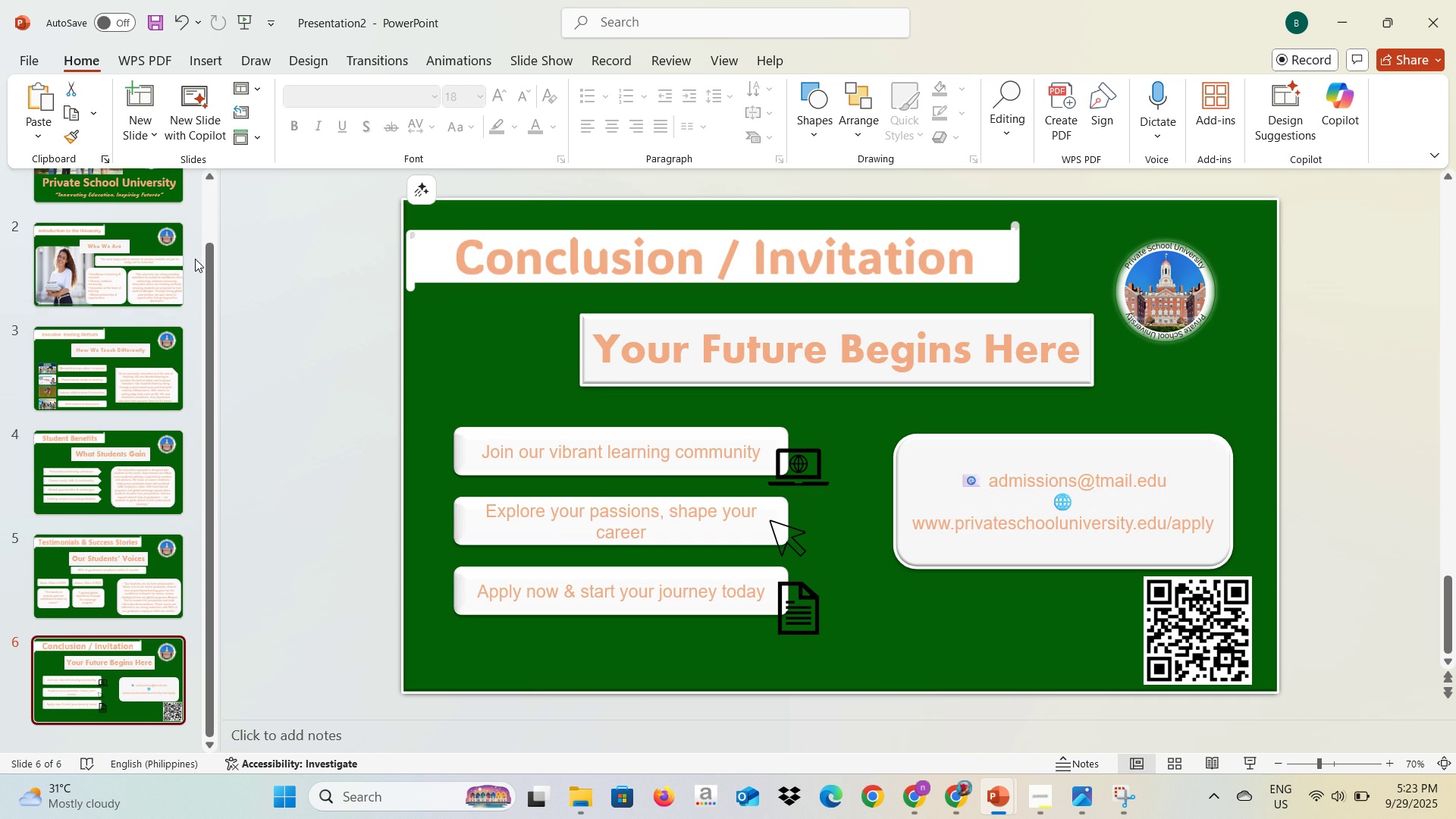 
key(ArrowDown)
 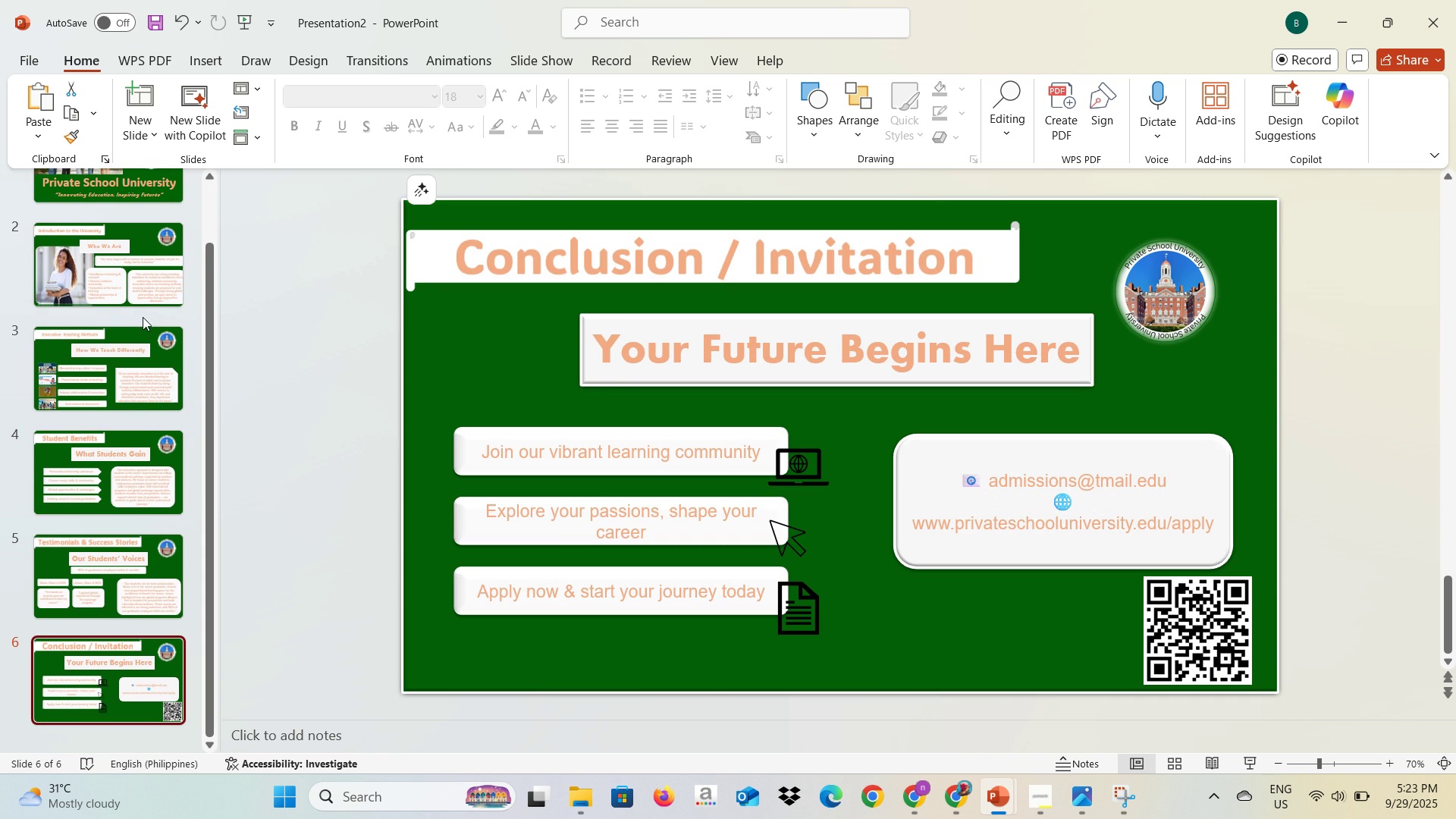 
scroll: coordinate [146, 322], scroll_direction: up, amount: 5.0
 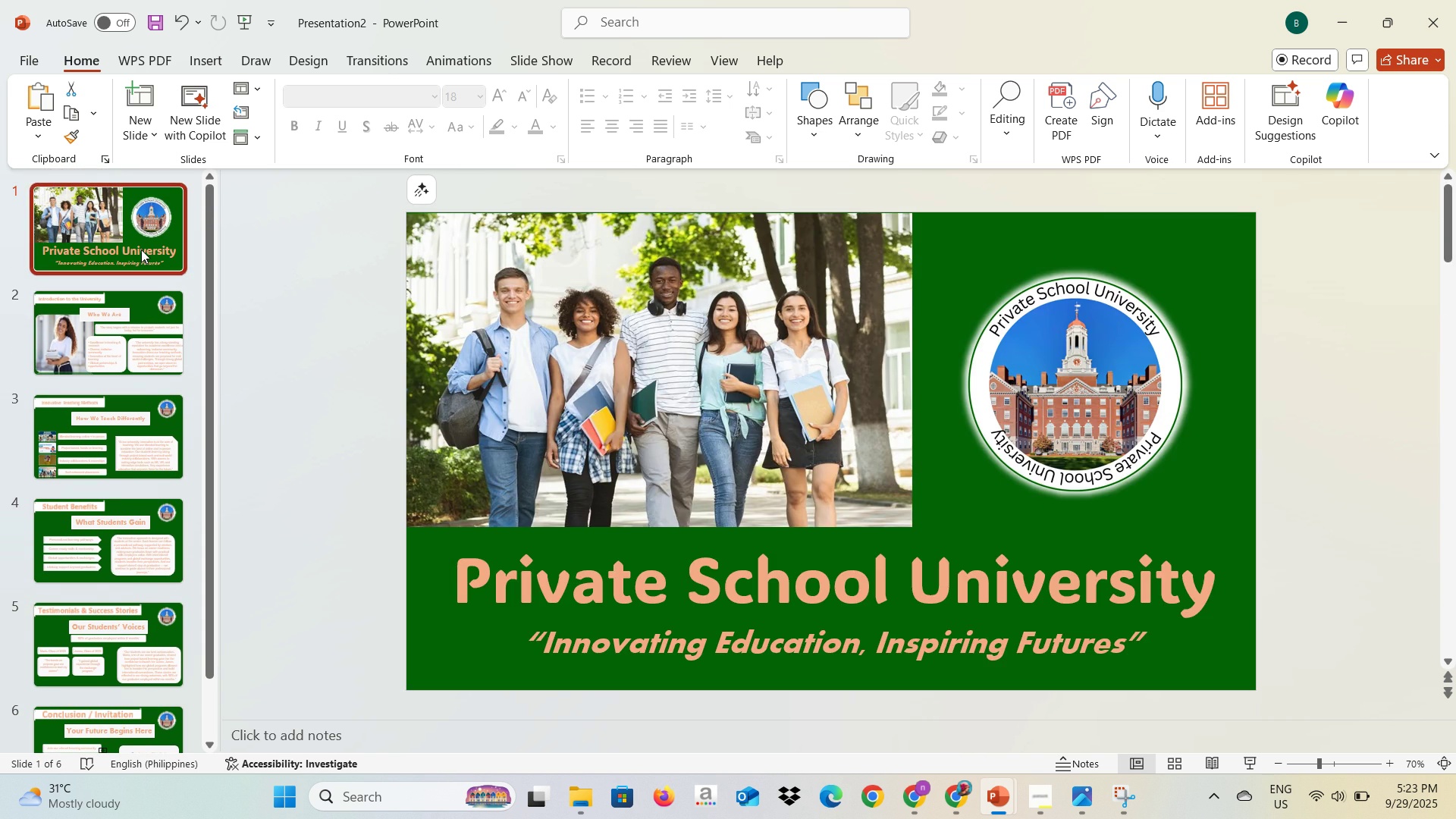 
key(ArrowDown)
 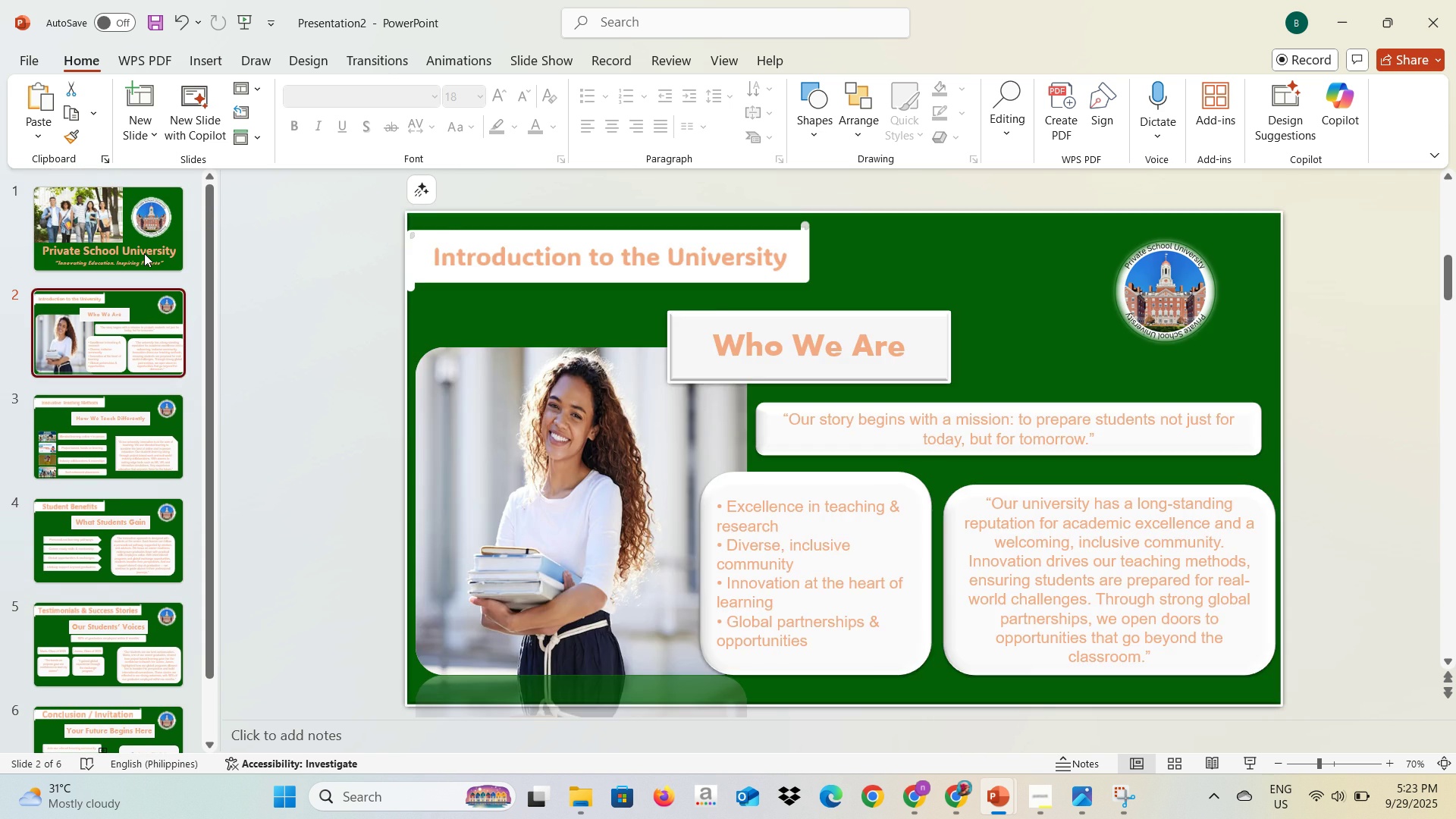 
key(ArrowDown)
 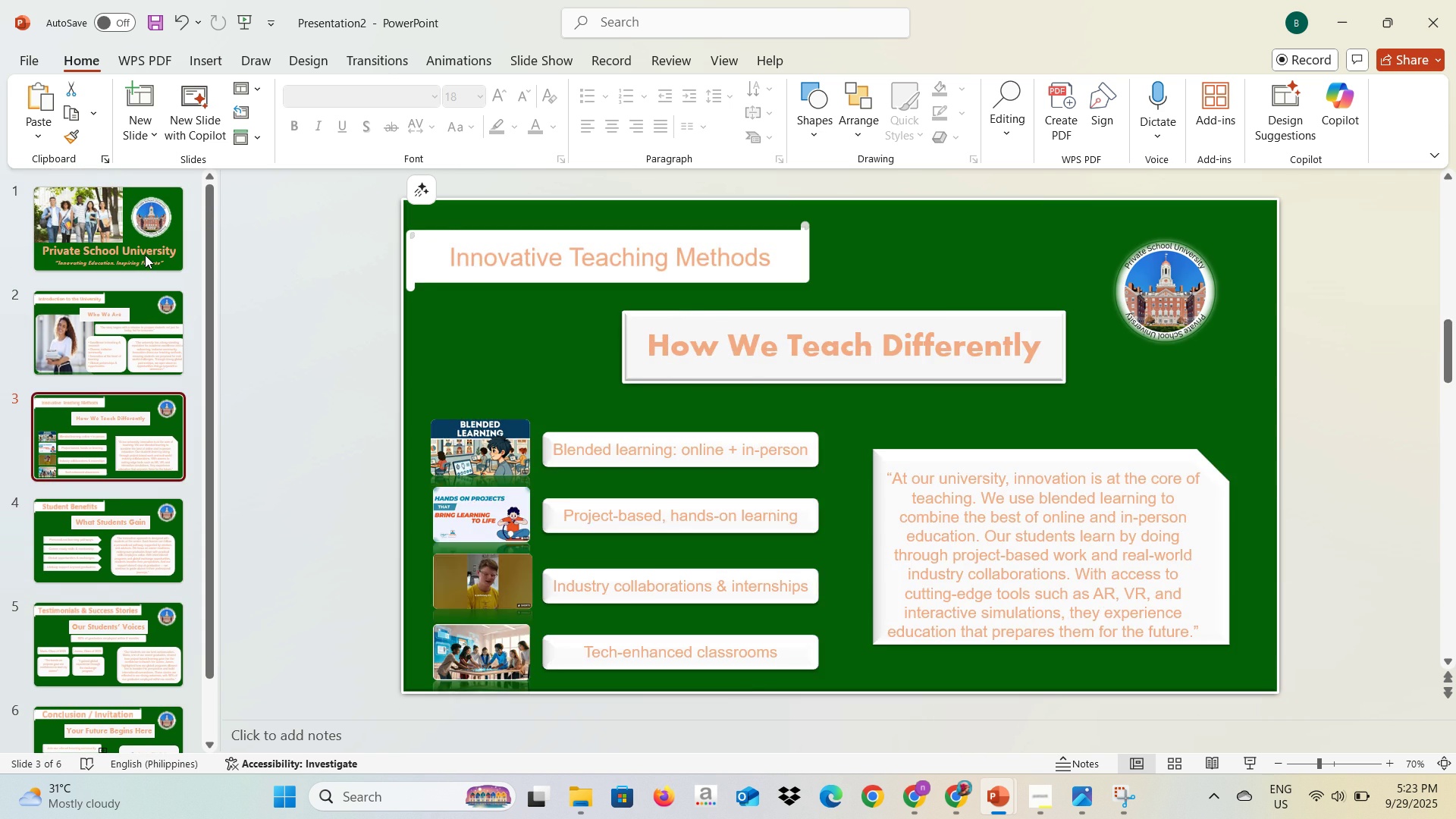 
key(ArrowDown)
 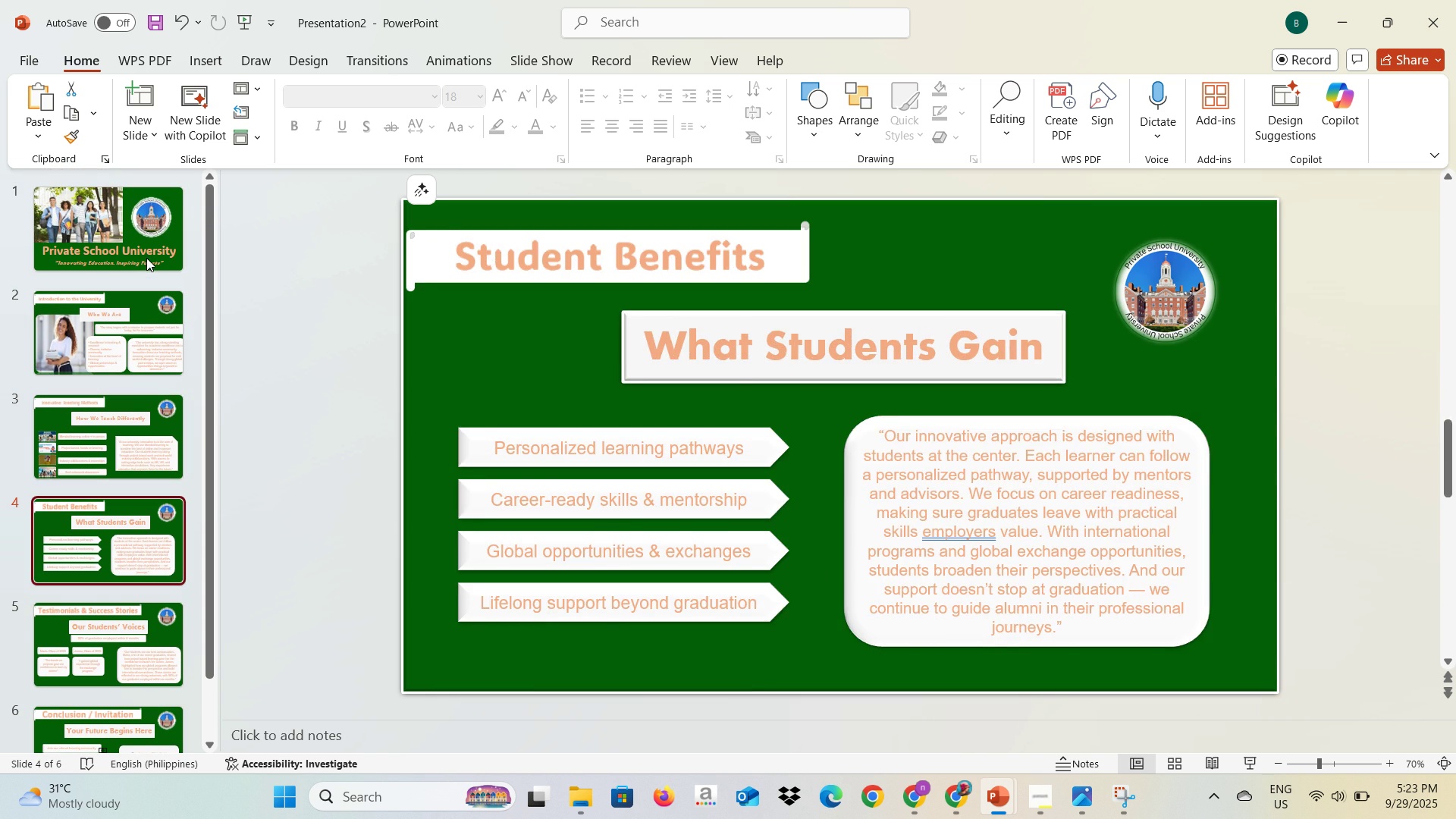 
key(ArrowDown)
 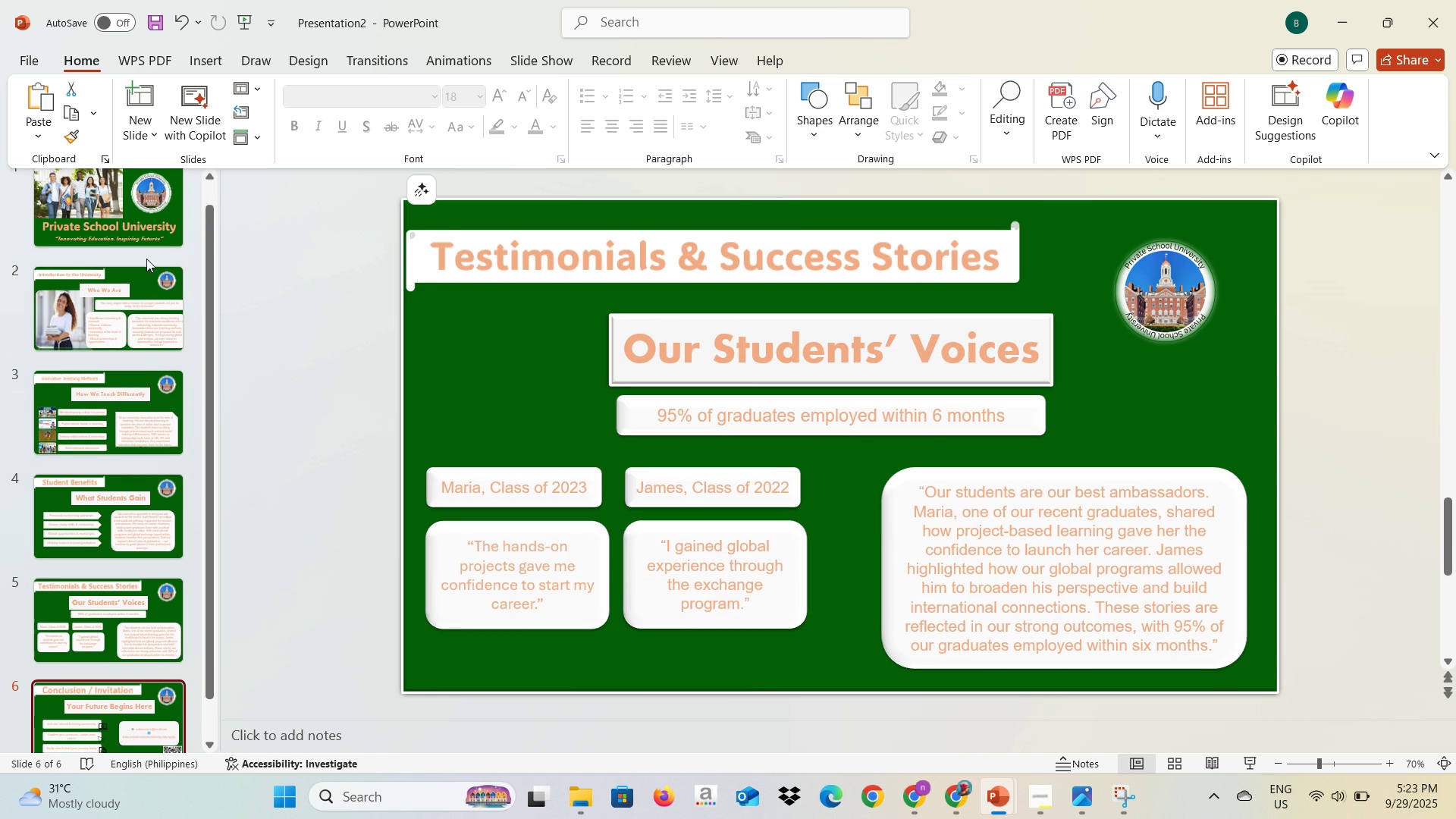 
key(ArrowDown)
 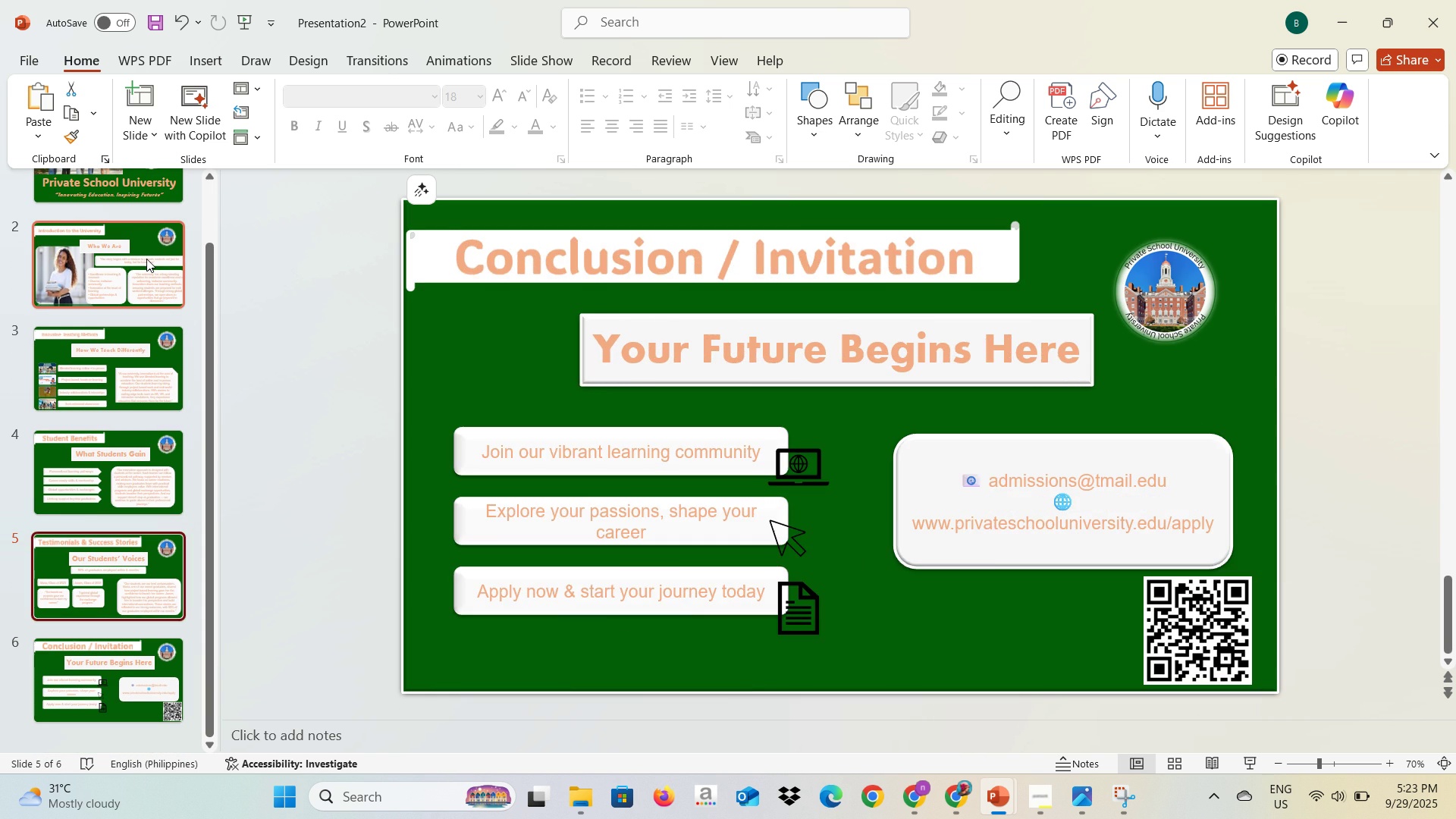 
key(ArrowUp)
 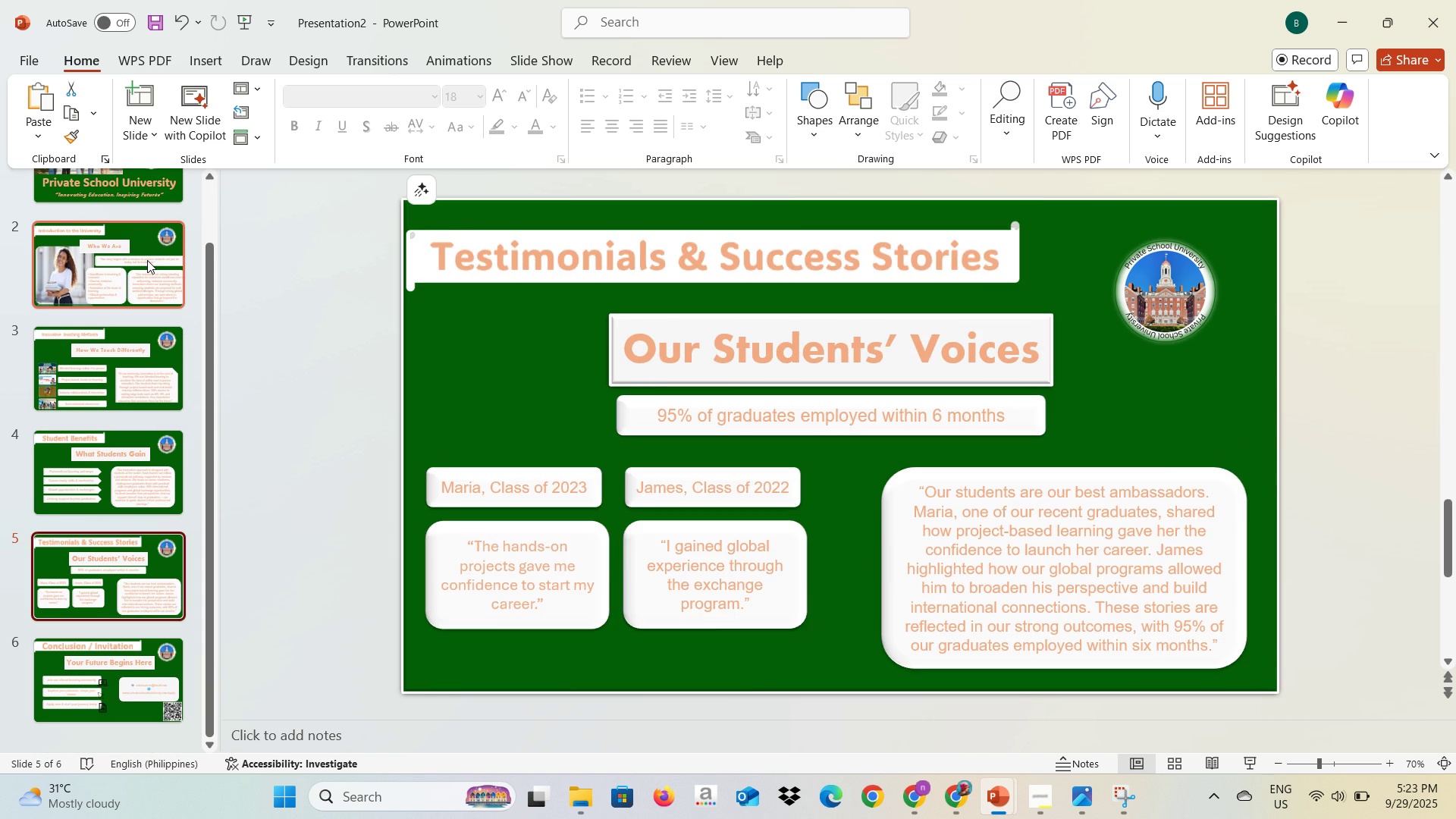 
key(ArrowUp)
 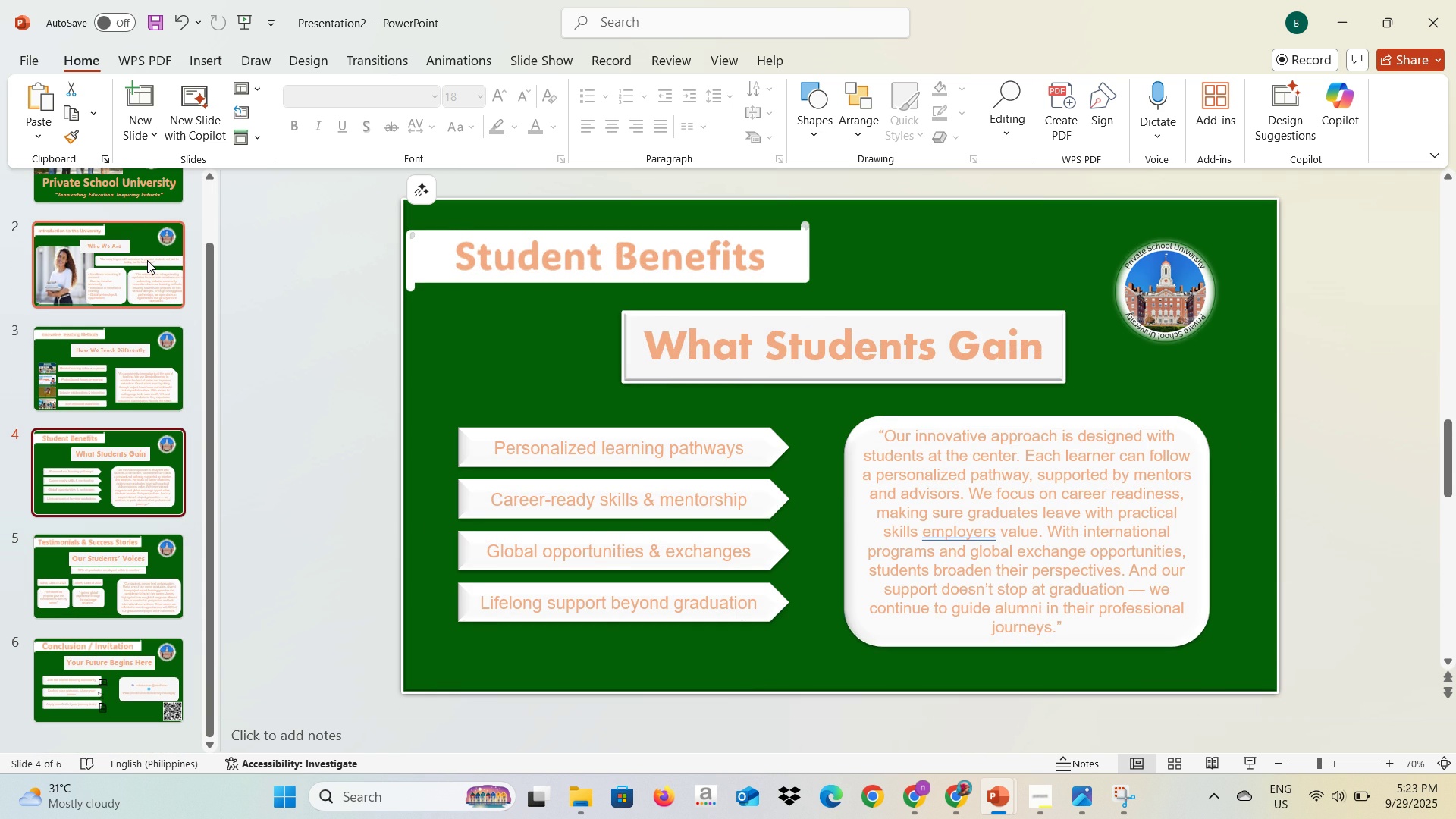 
key(ArrowDown)
 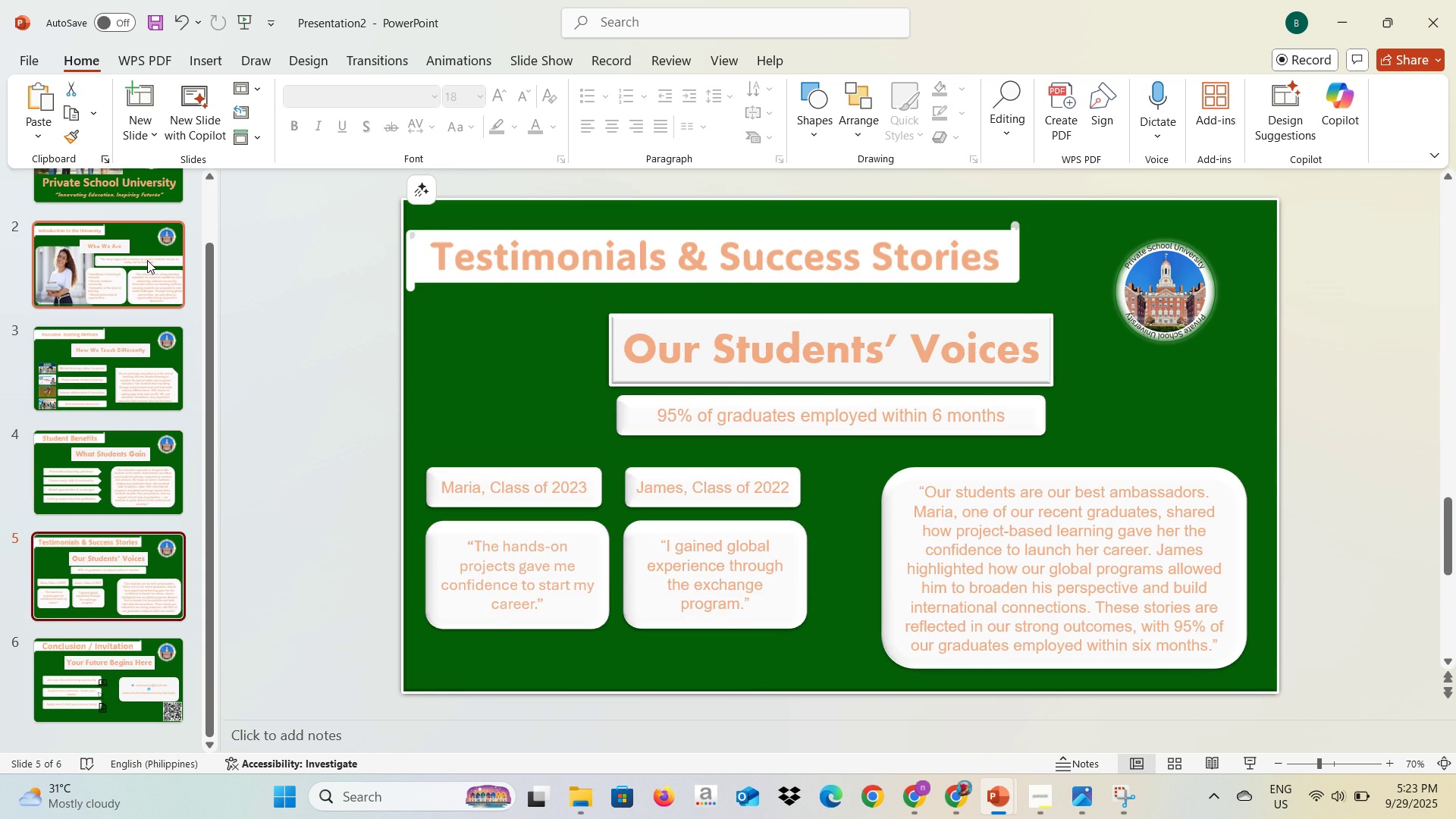 
key(ArrowUp)
 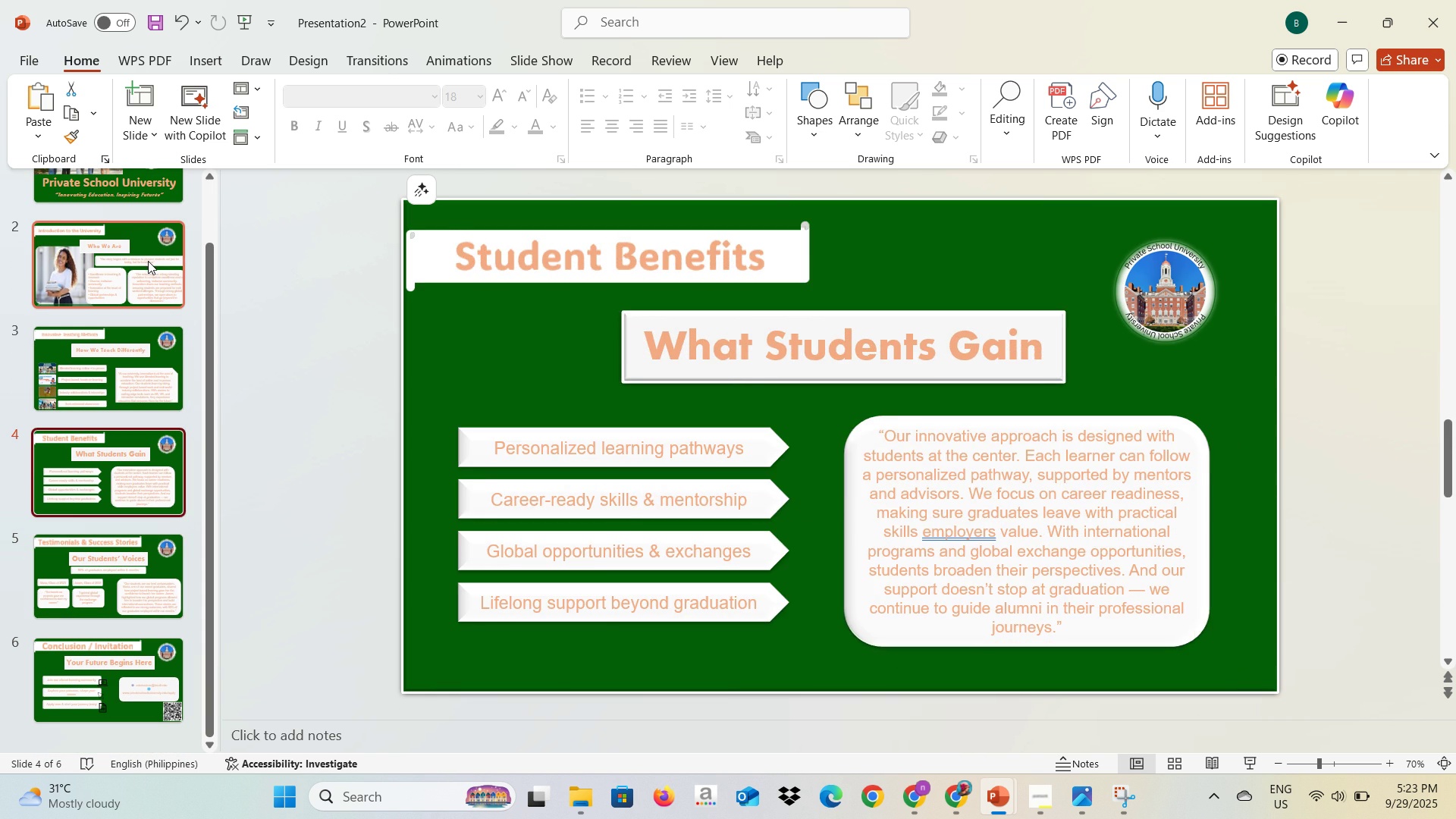 
key(ArrowDown)
 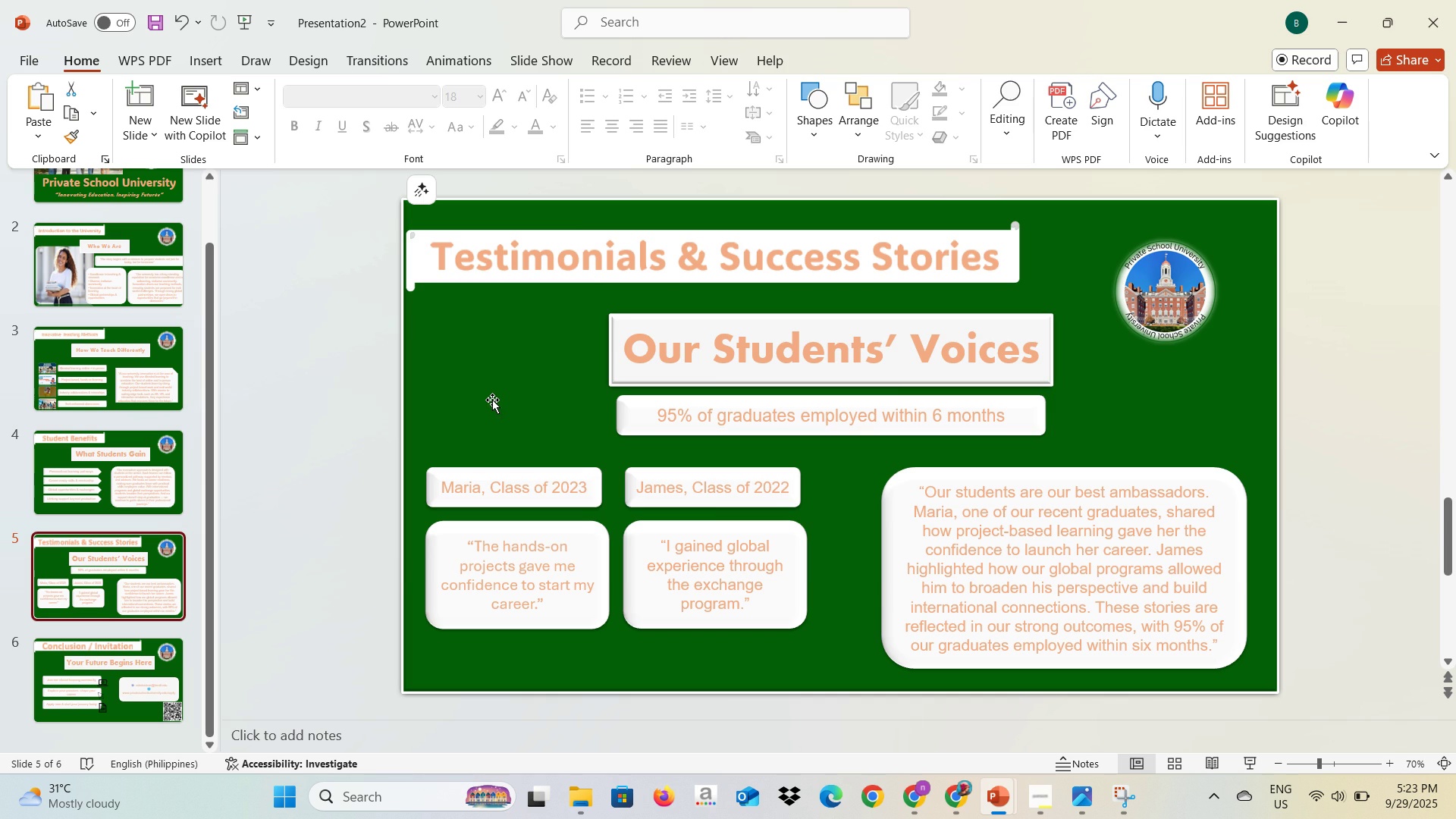 
key(Alt+AltLeft)
 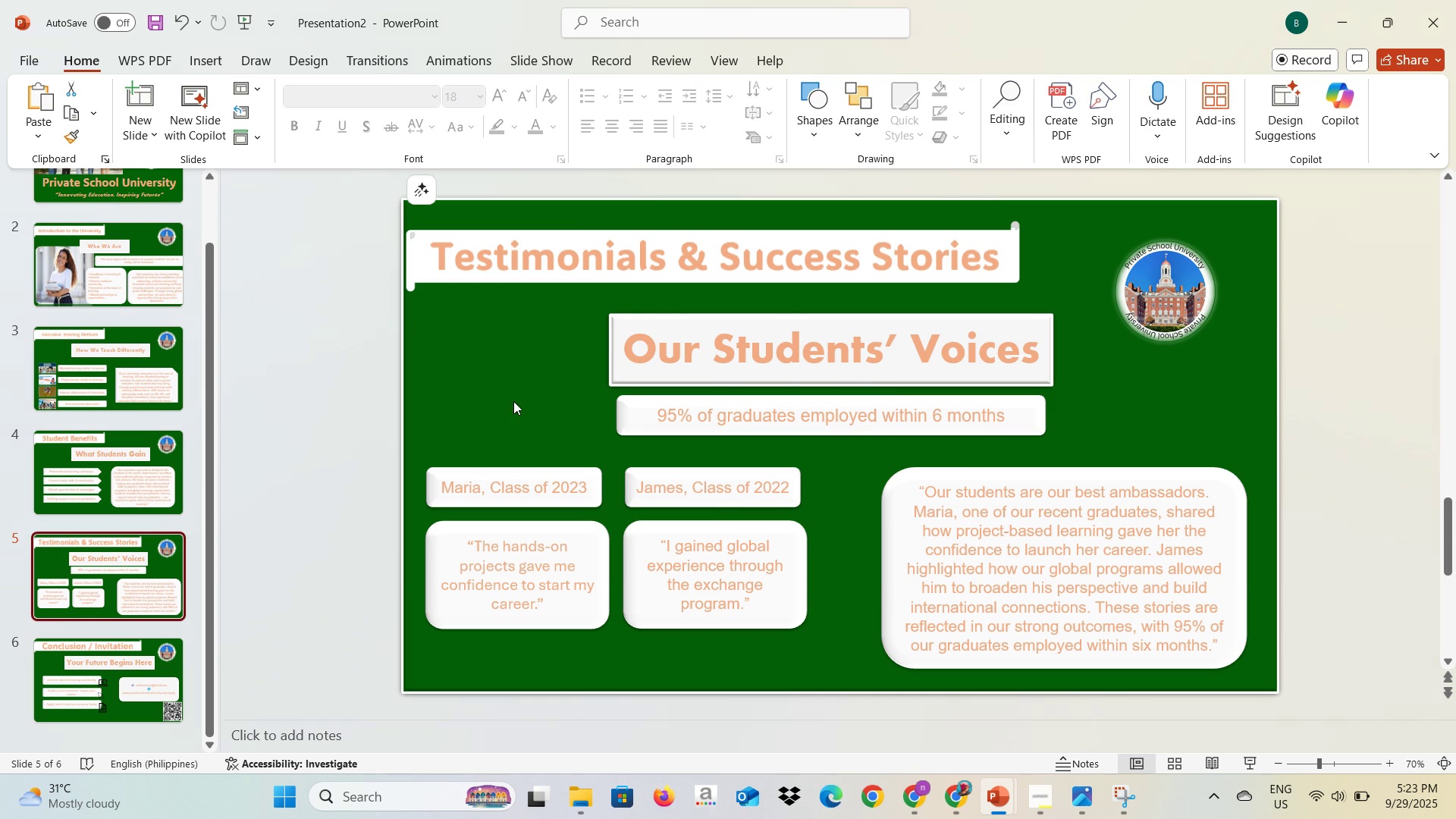 
key(Alt+Tab)
 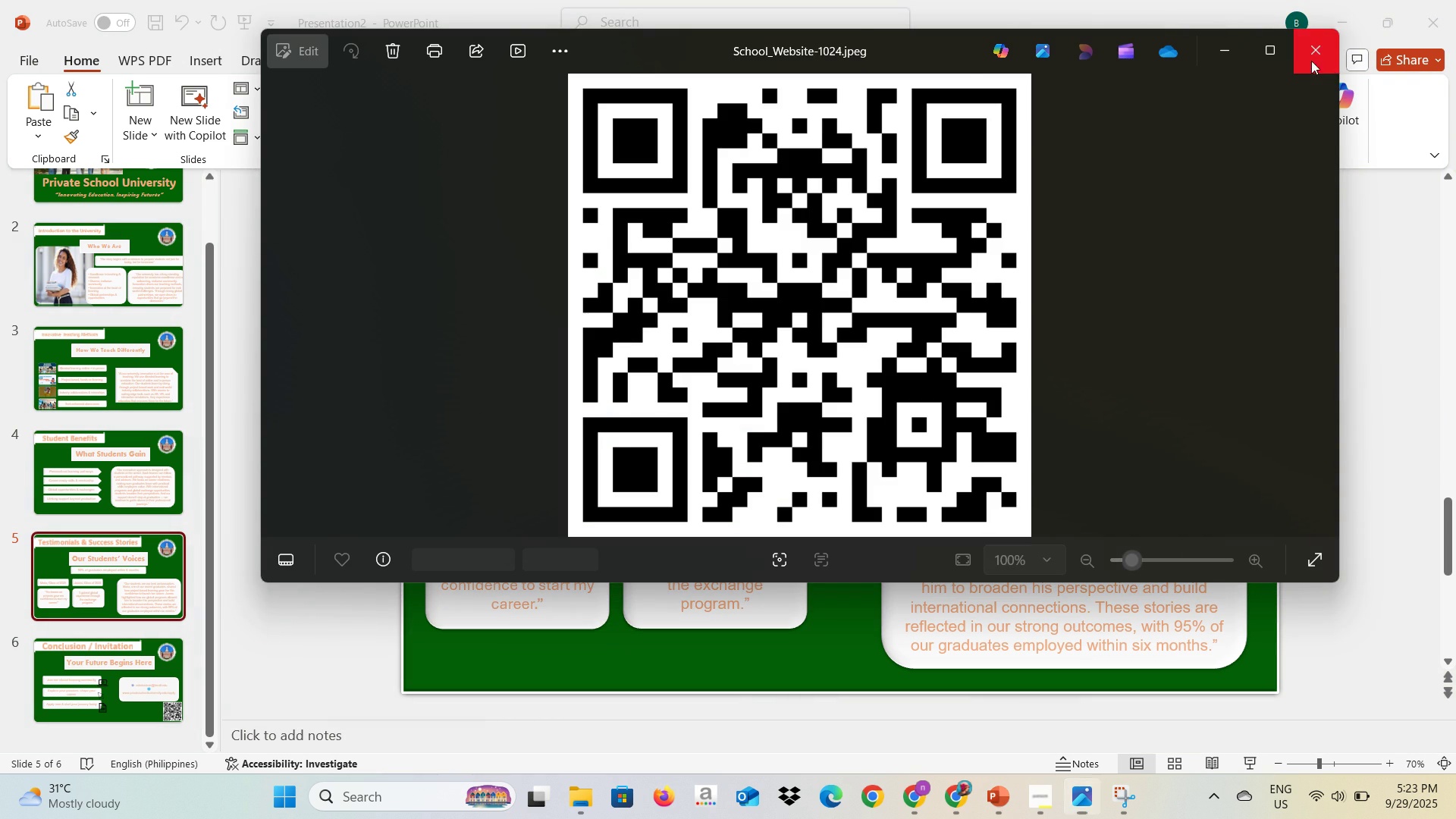 
key(Alt+Tab)
 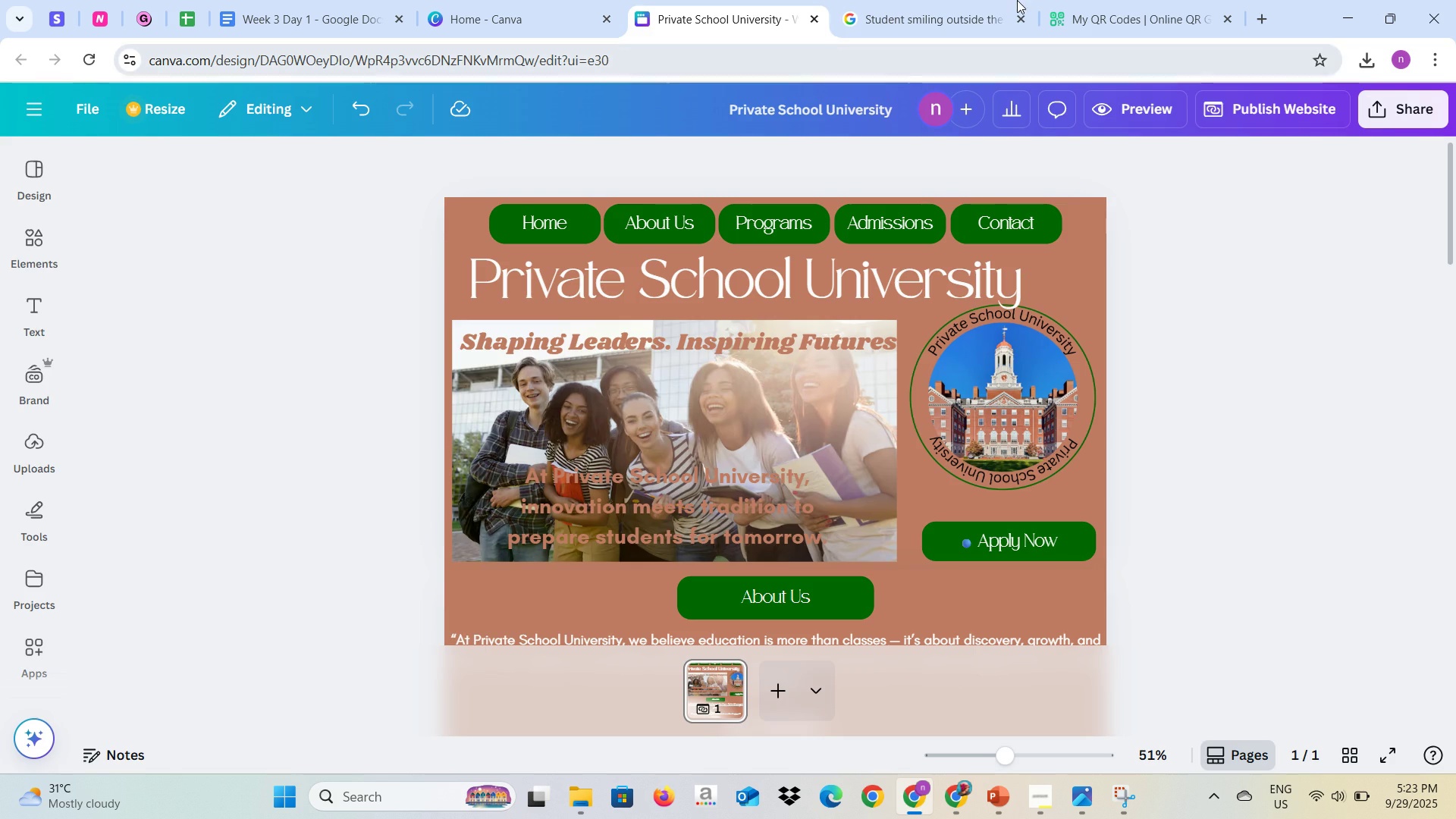 
left_click([1084, 0])
 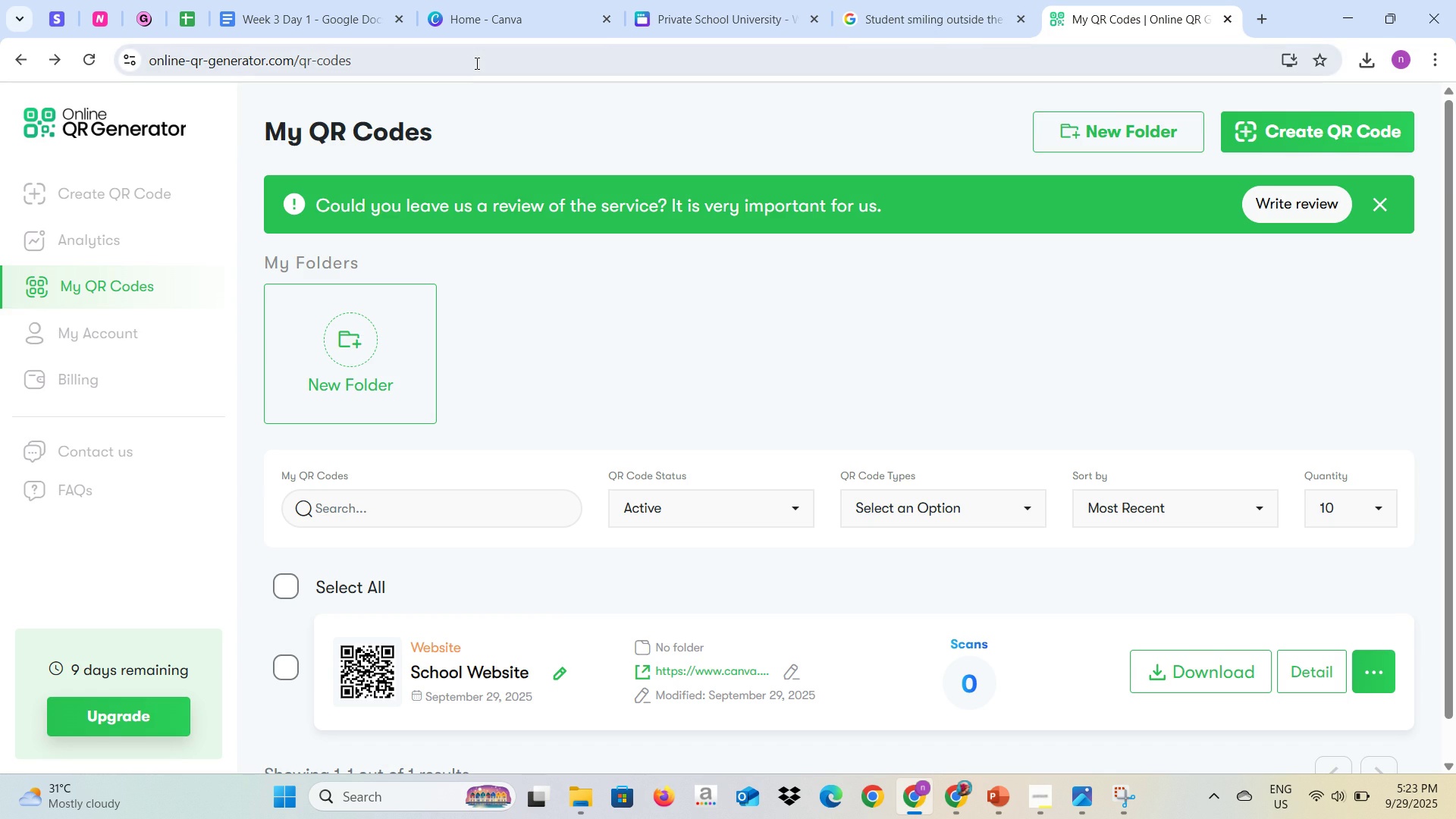 
left_click([475, 62])
 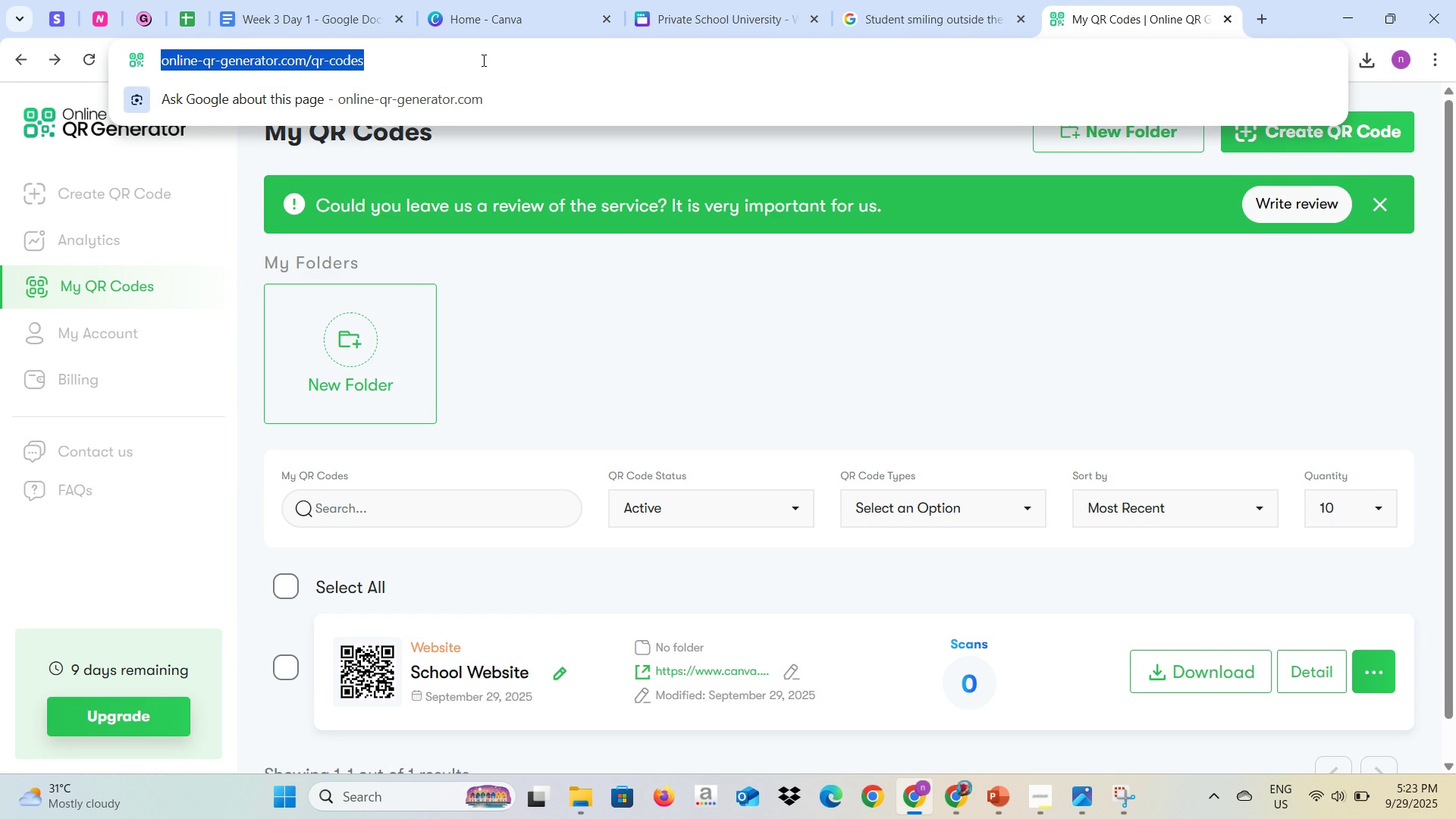 
type(Student Woman)
 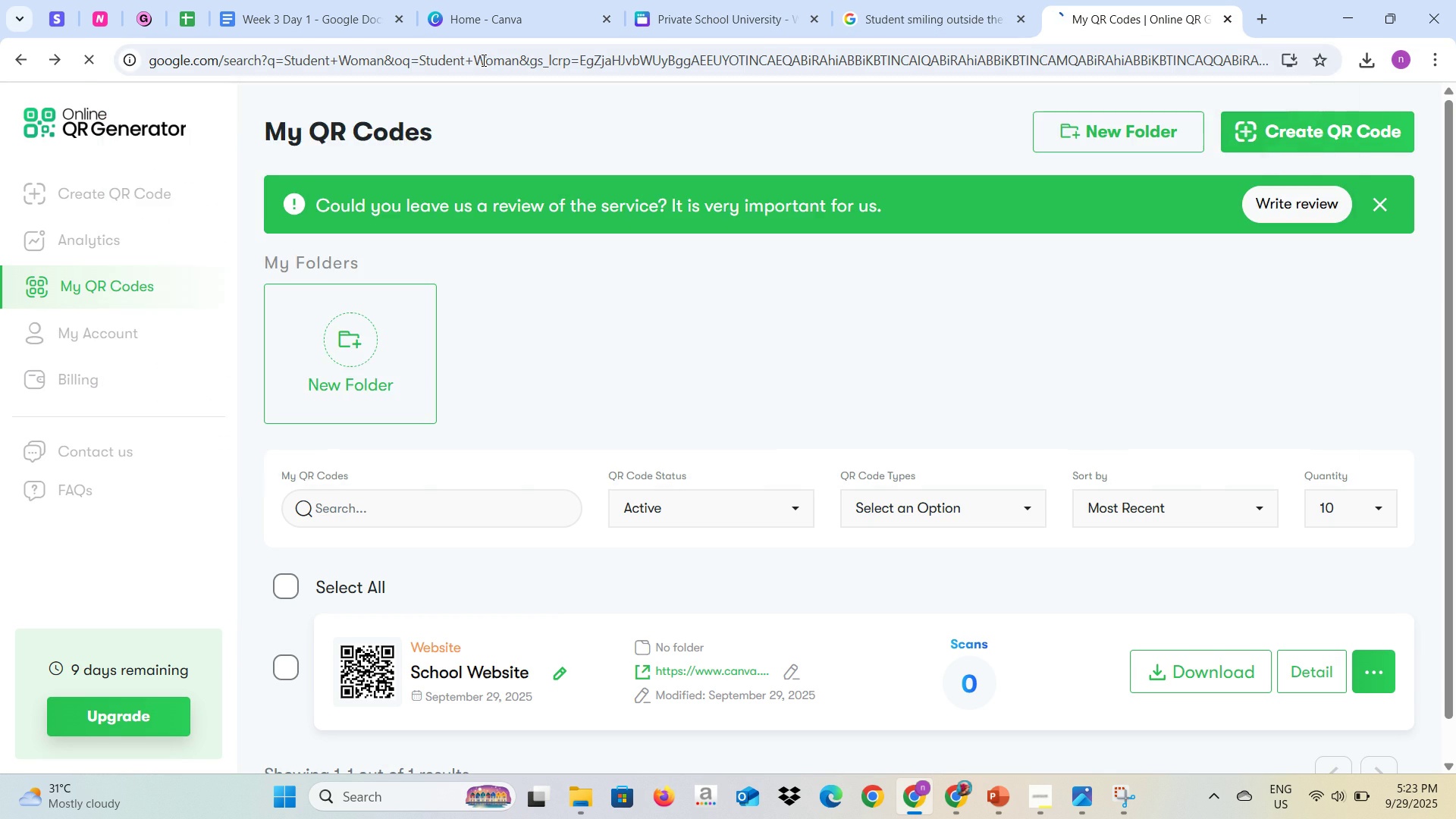 
 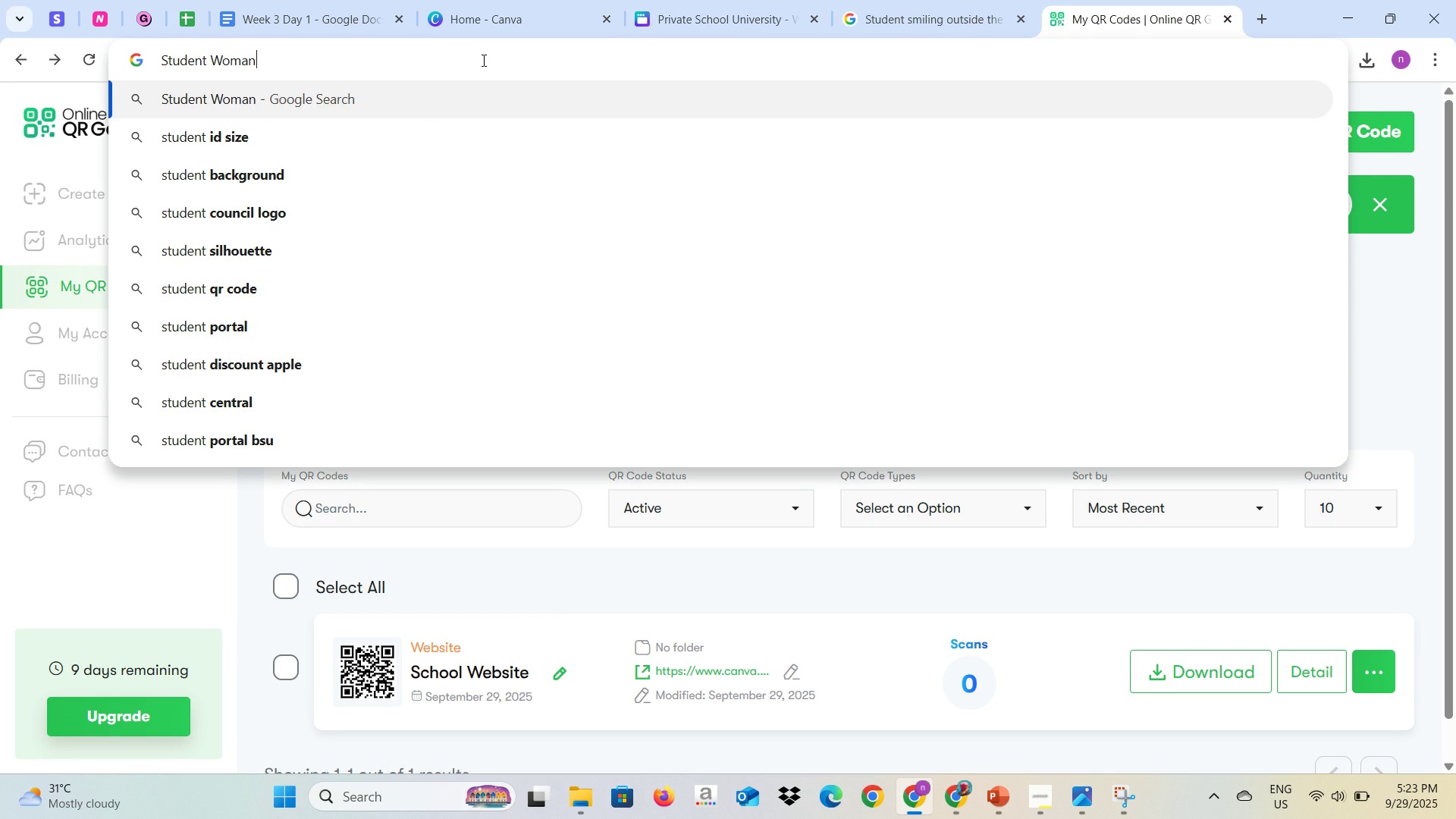 
key(Enter)
 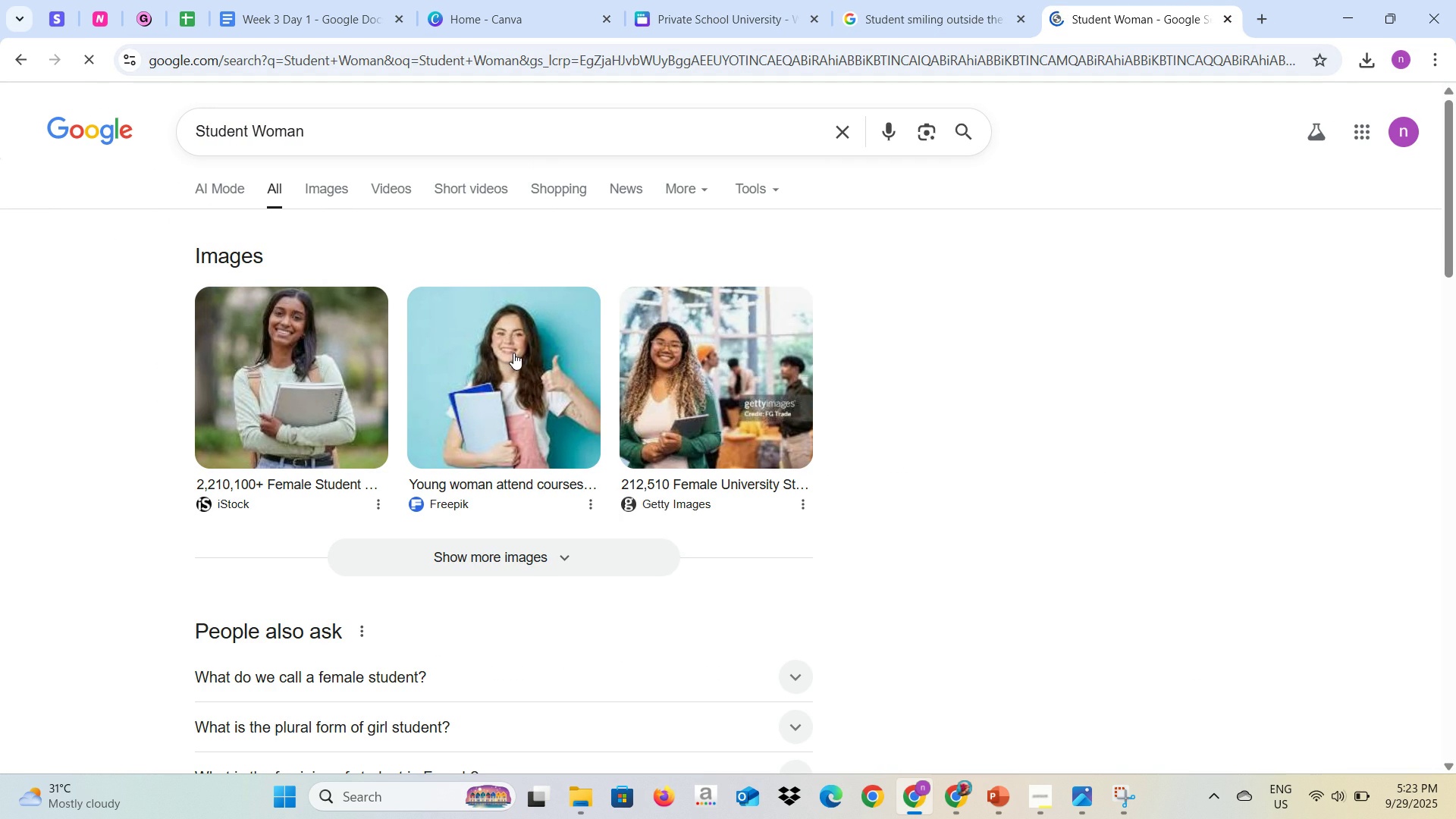 
wait(6.46)
 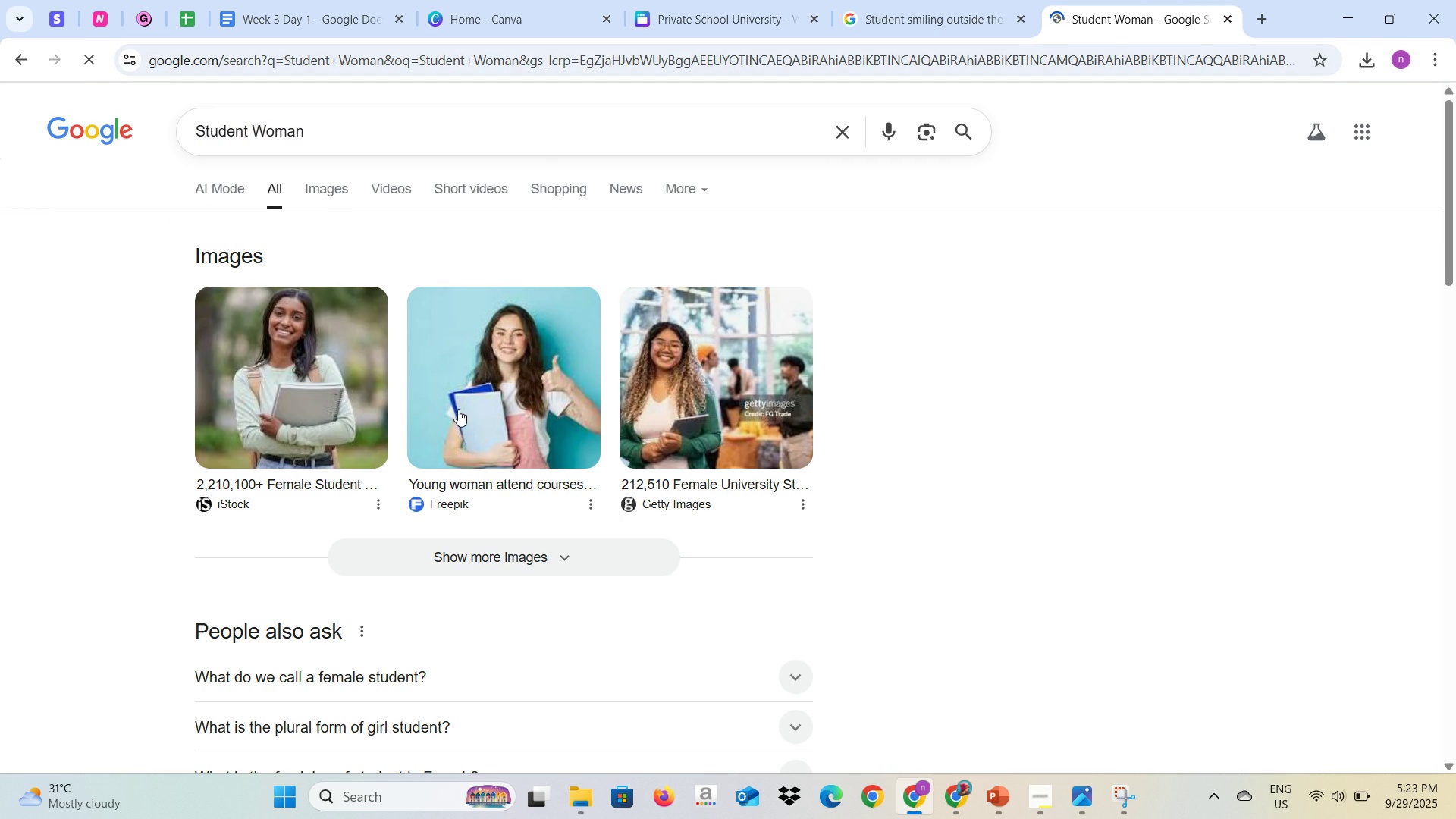 
key(Alt+Tab)
 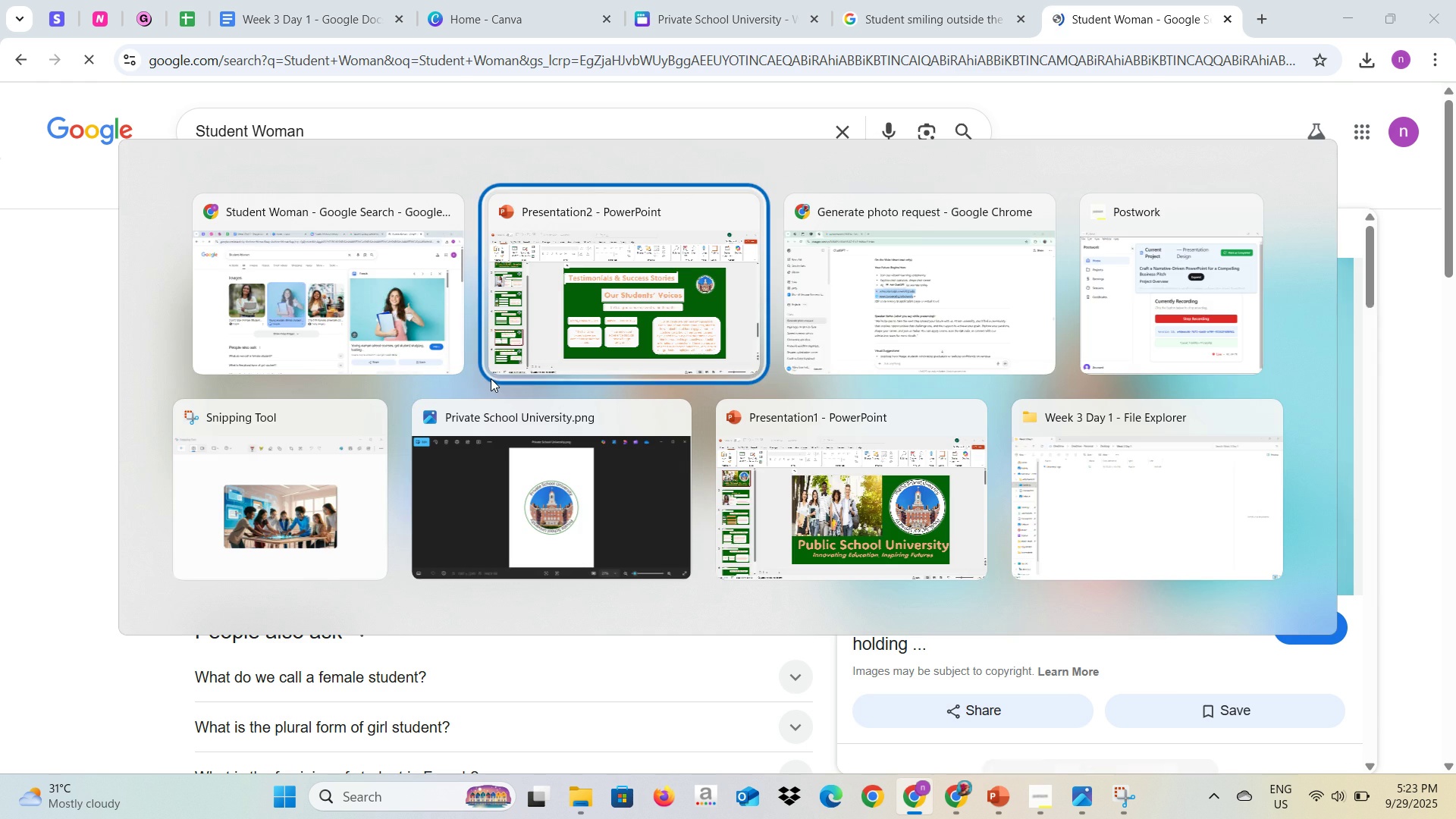 
key(Alt+Tab)
 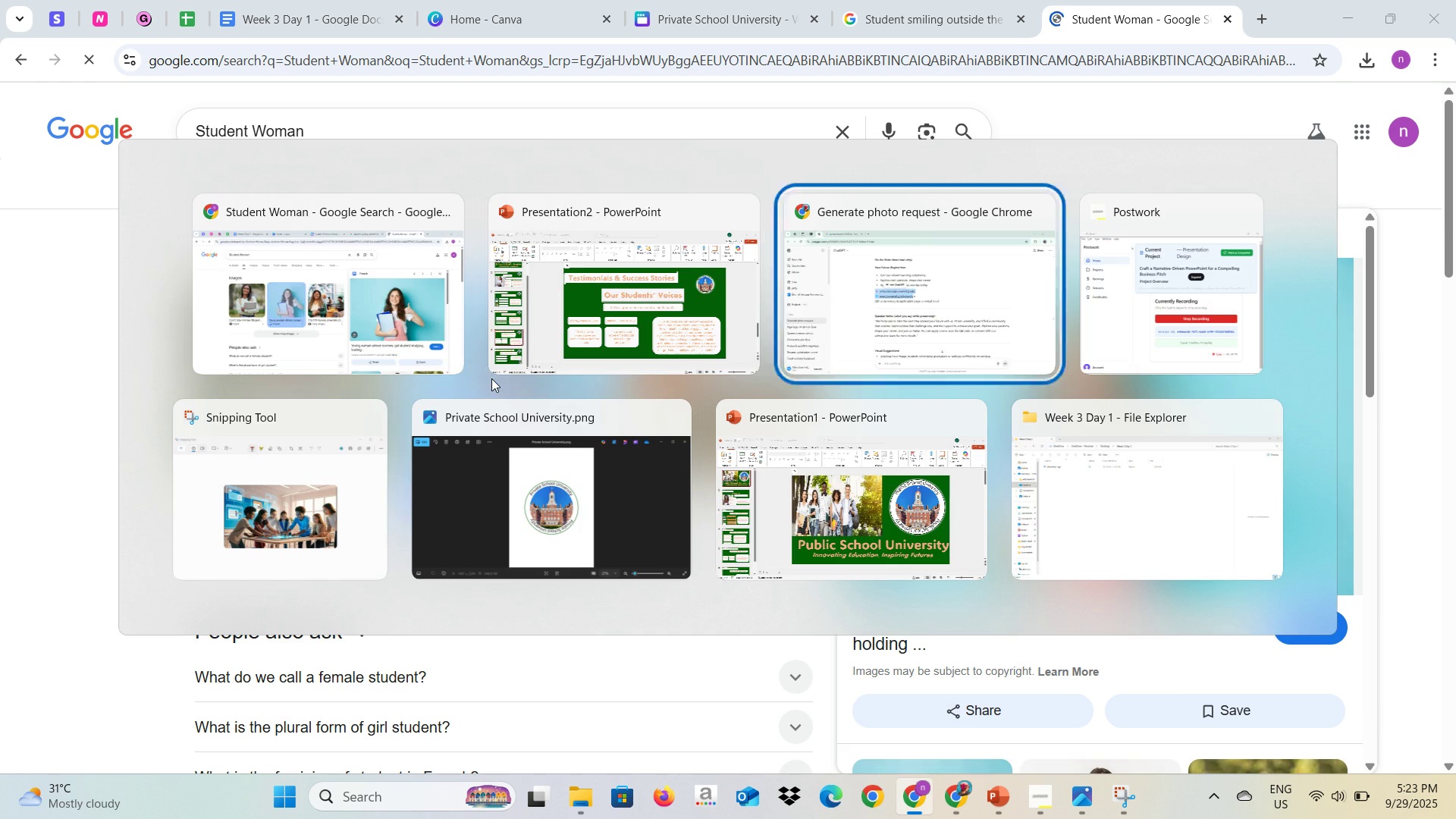 
key(Alt+Tab)
 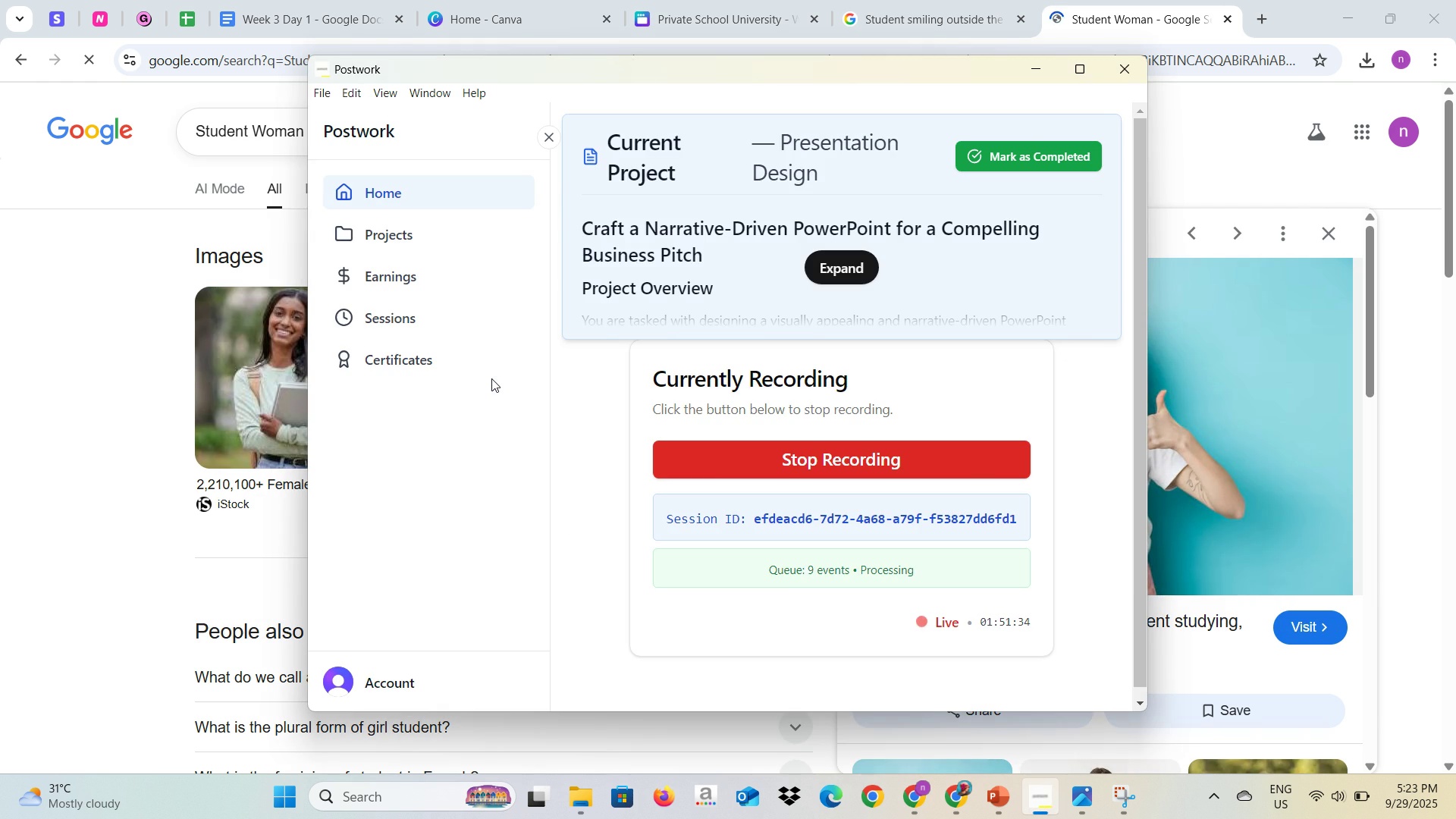 
hold_key(key=AltLeft, duration=0.94)